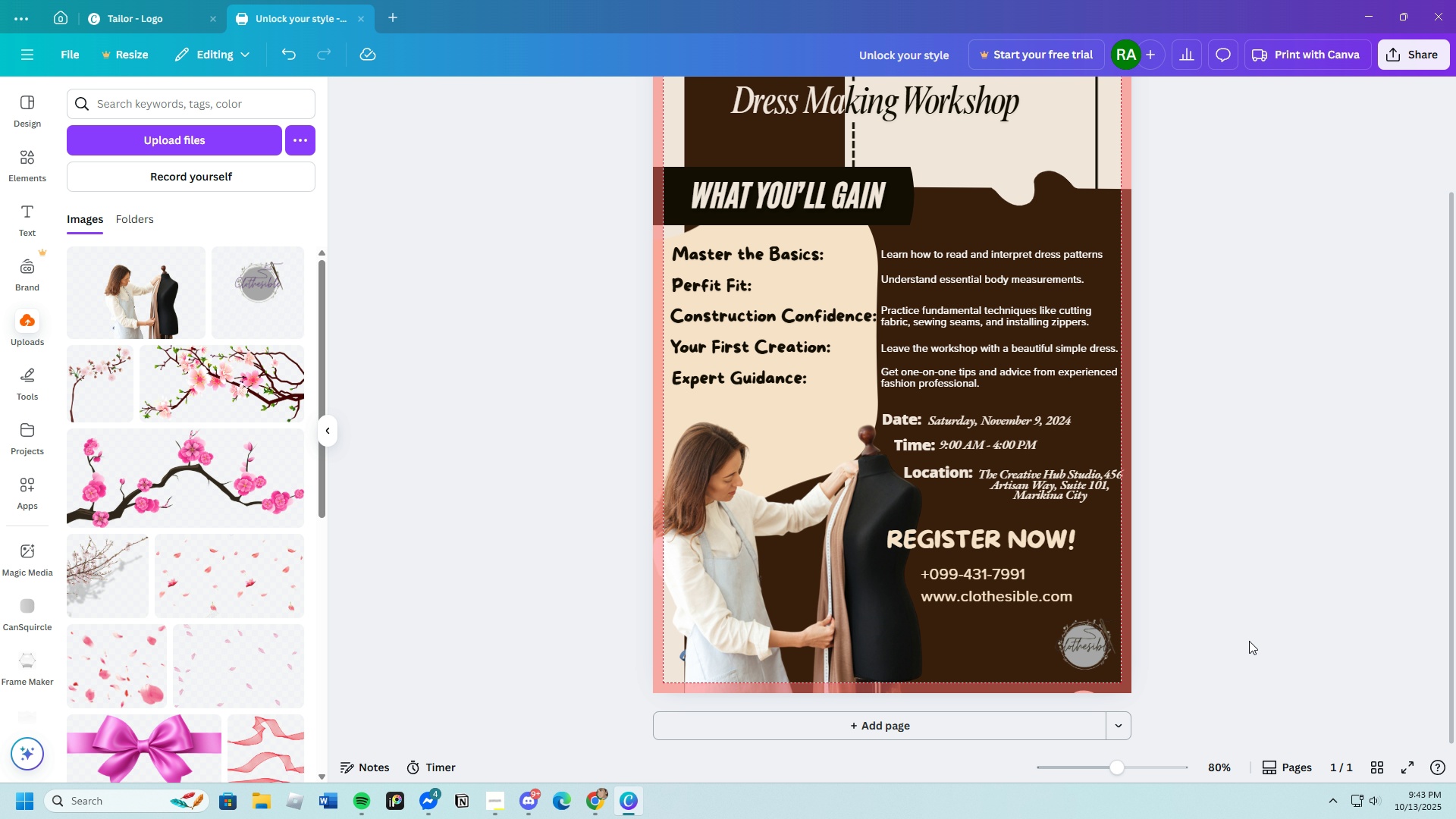 
scroll: coordinate [1240, 607], scroll_direction: up, amount: 1.0
 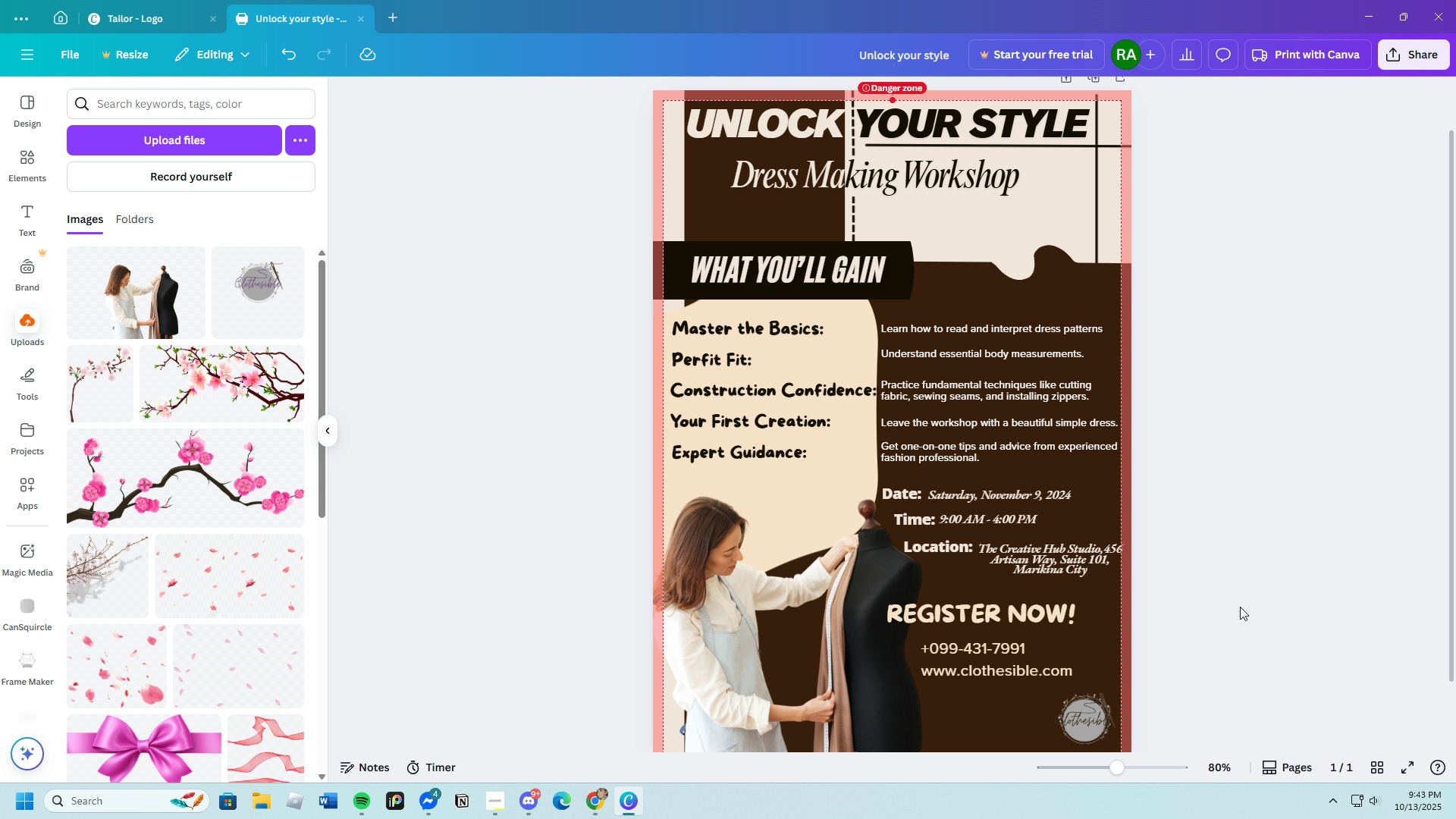 
left_click([1240, 607])
 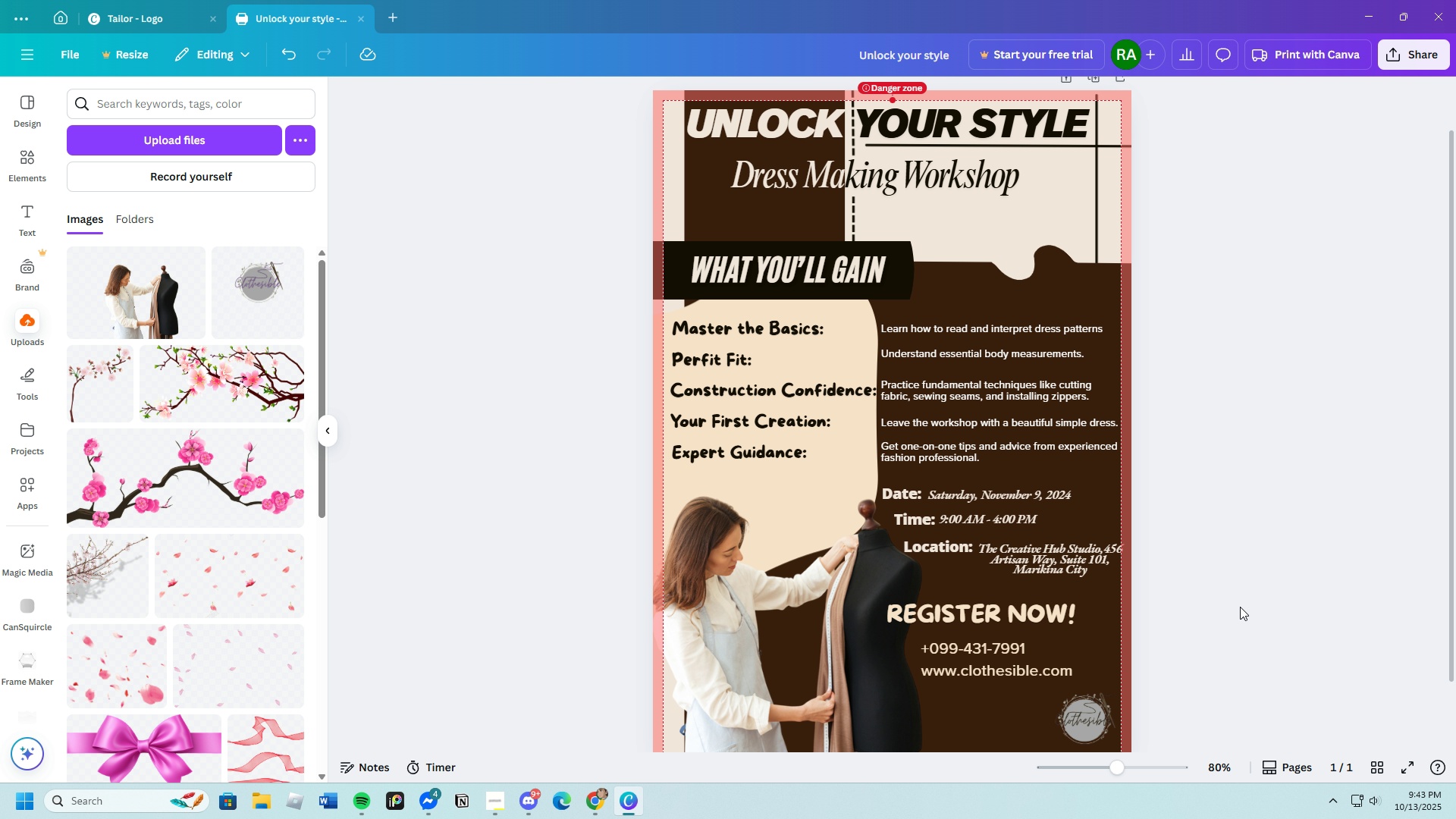 
scroll: coordinate [1240, 607], scroll_direction: down, amount: 2.0
 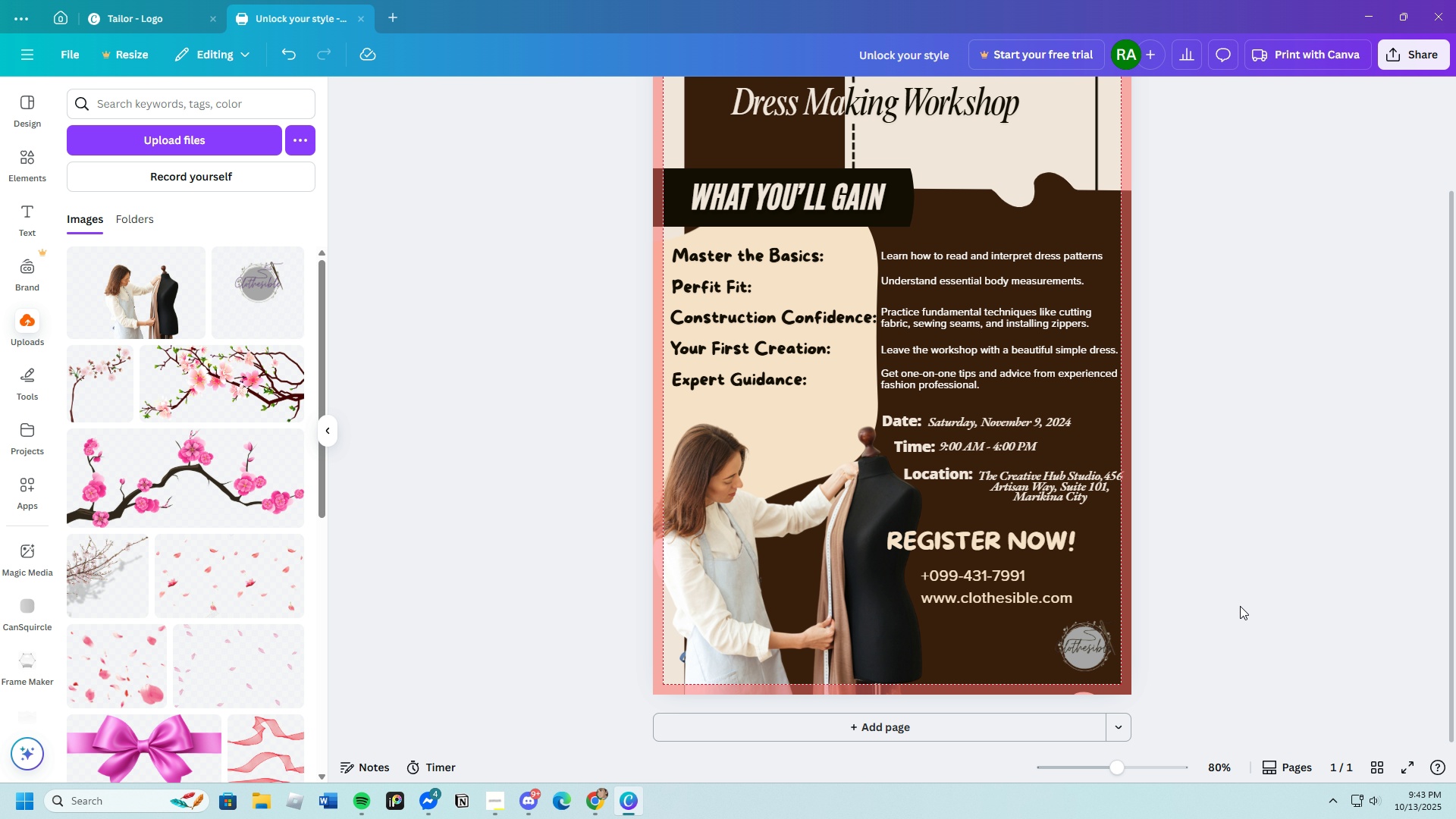 
scroll: coordinate [1240, 606], scroll_direction: up, amount: 3.0
 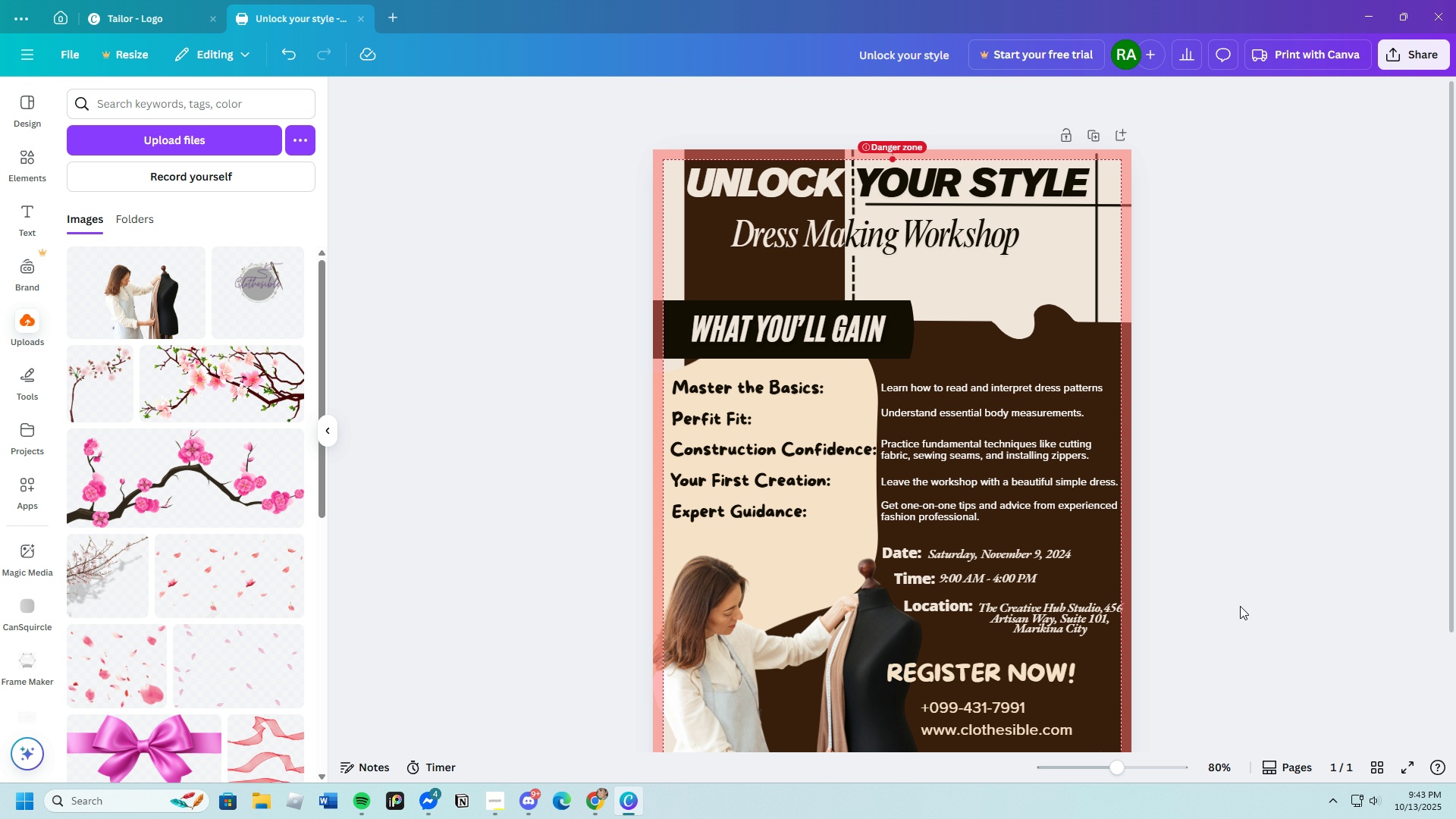 
scroll: coordinate [1239, 596], scroll_direction: down, amount: 3.0
 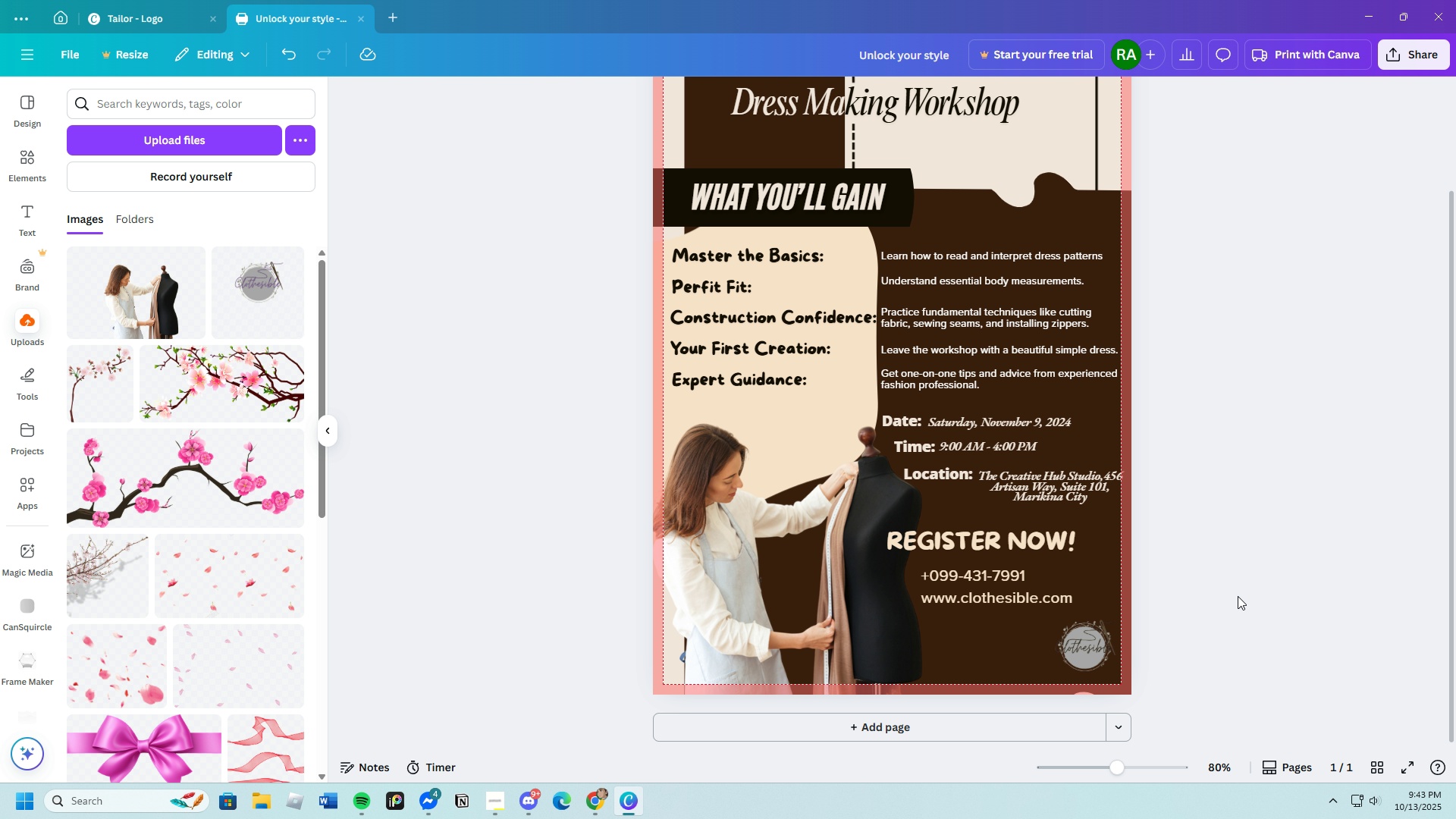 
scroll: coordinate [1238, 596], scroll_direction: up, amount: 1.0
 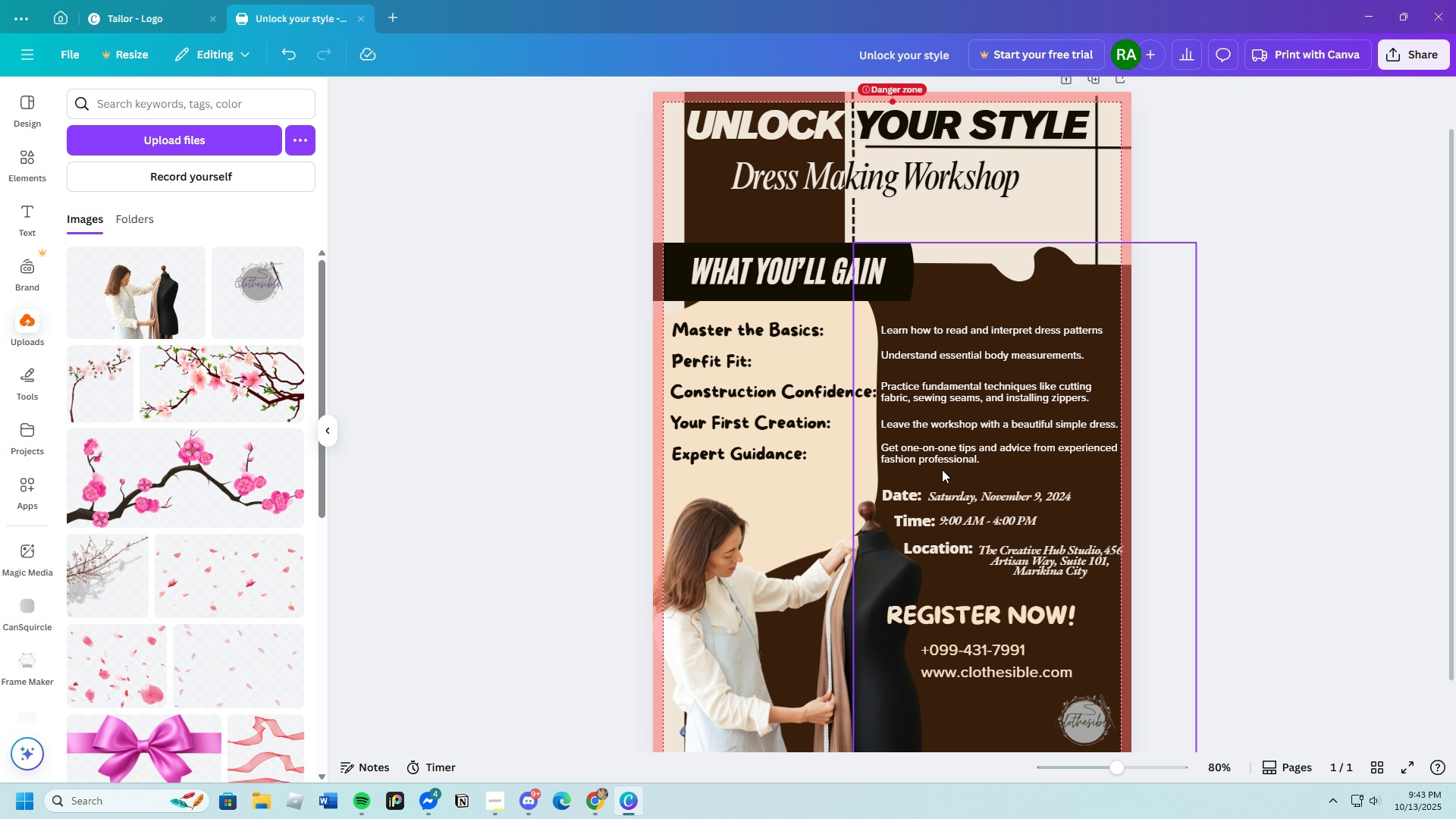 
wait(6.47)
 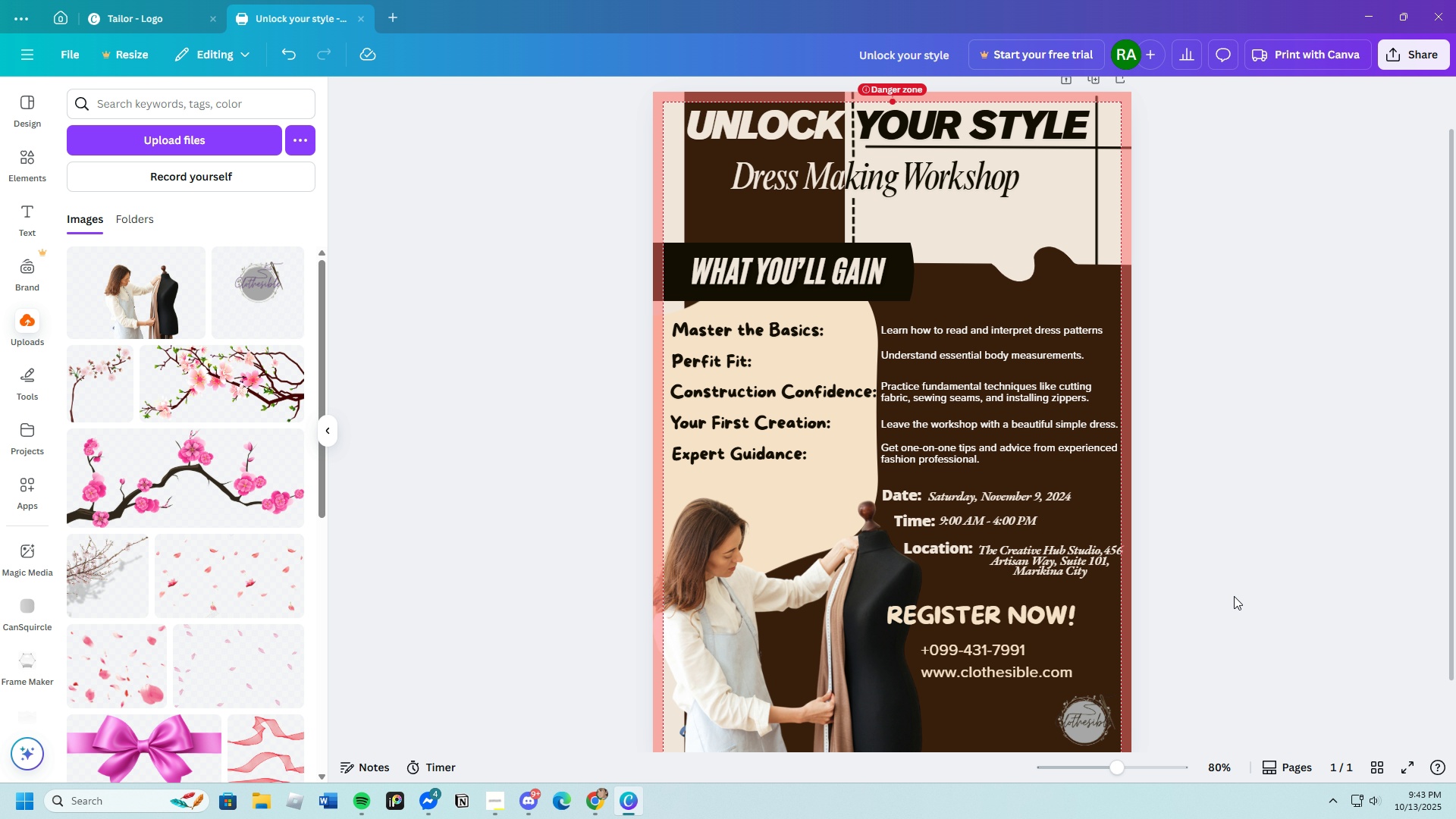 
left_click_drag(start_coordinate=[928, 453], to_coordinate=[929, 457])
 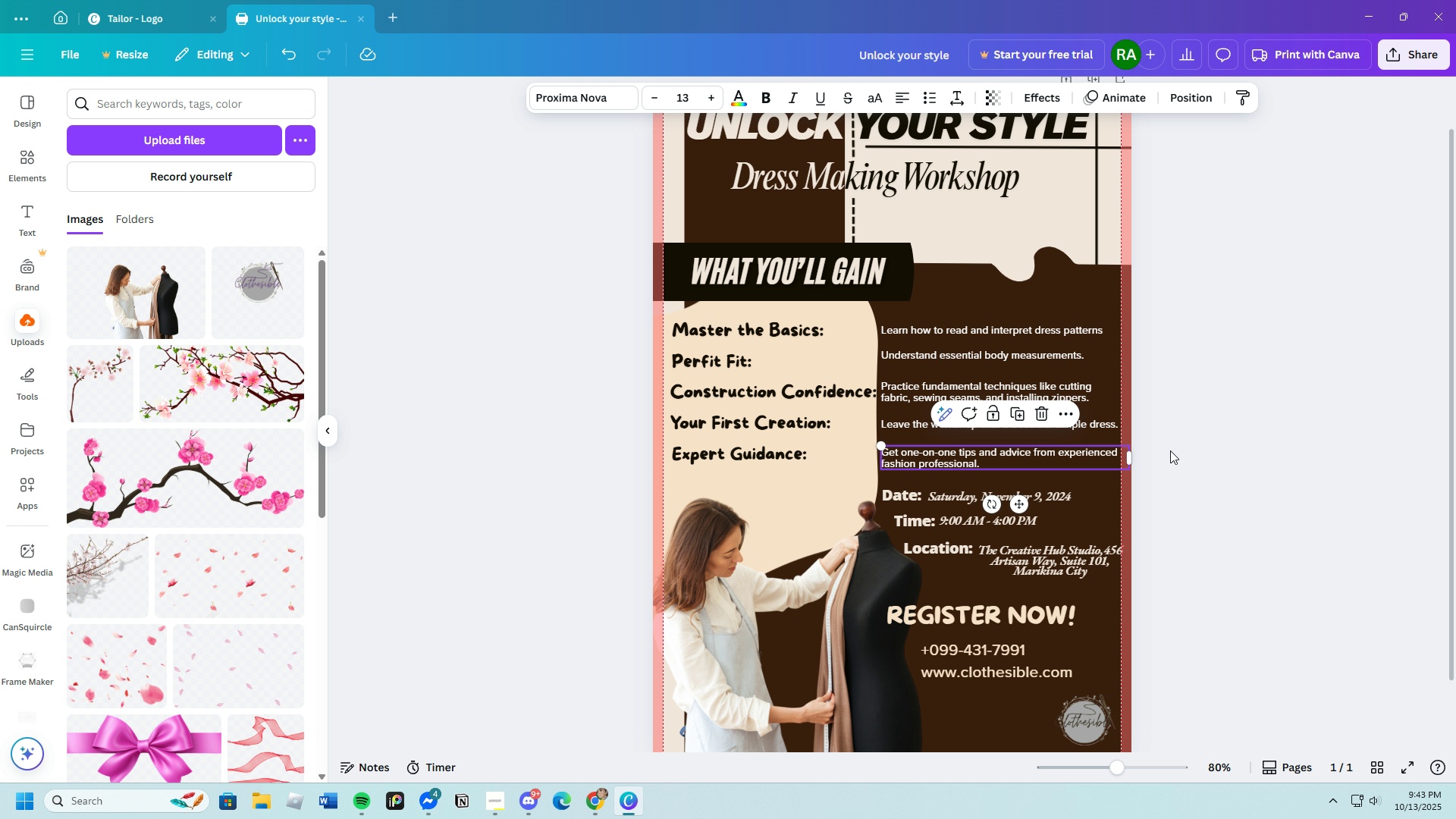 
left_click([1170, 450])
 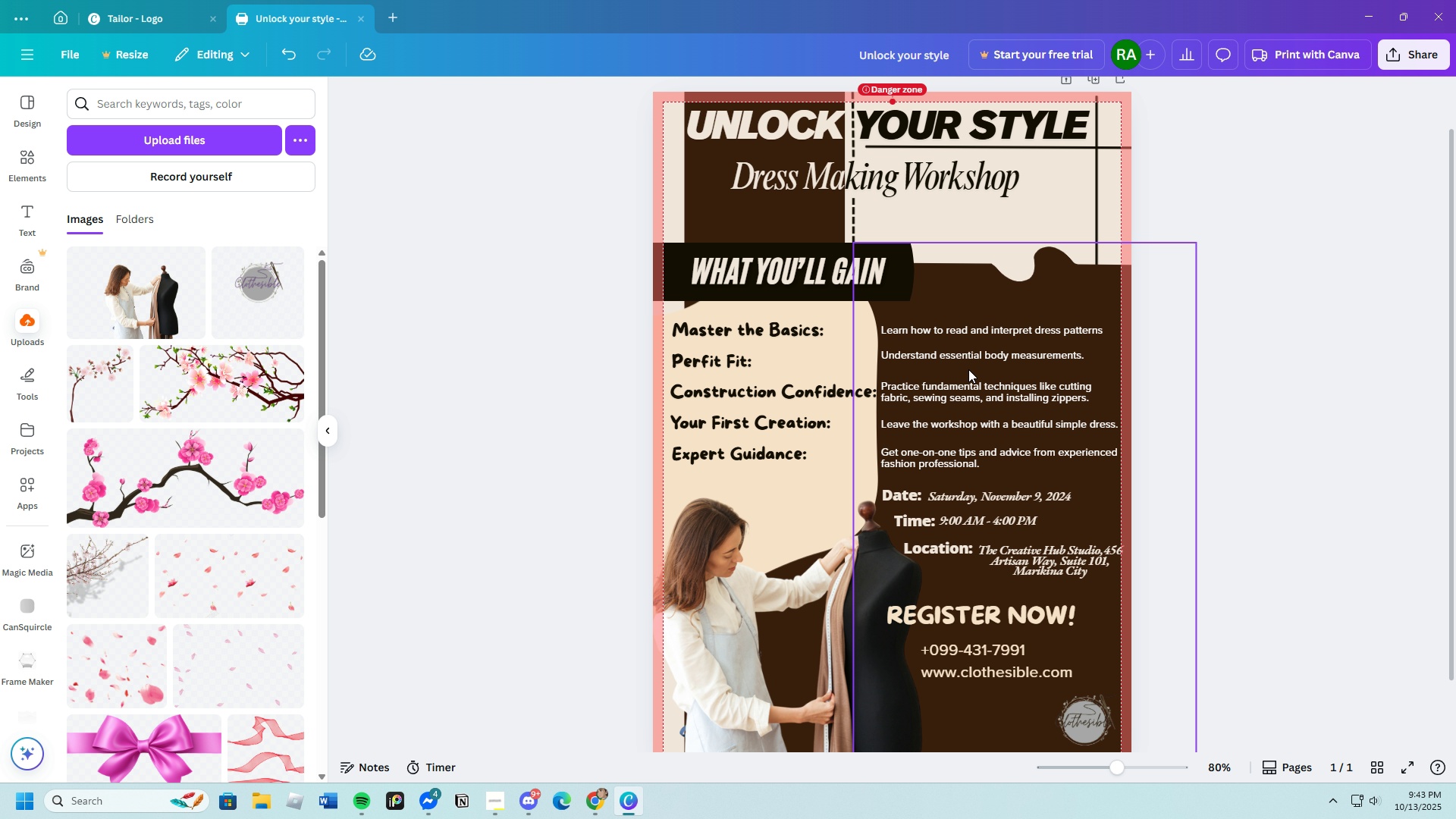 
left_click_drag(start_coordinate=[930, 350], to_coordinate=[930, 355])
 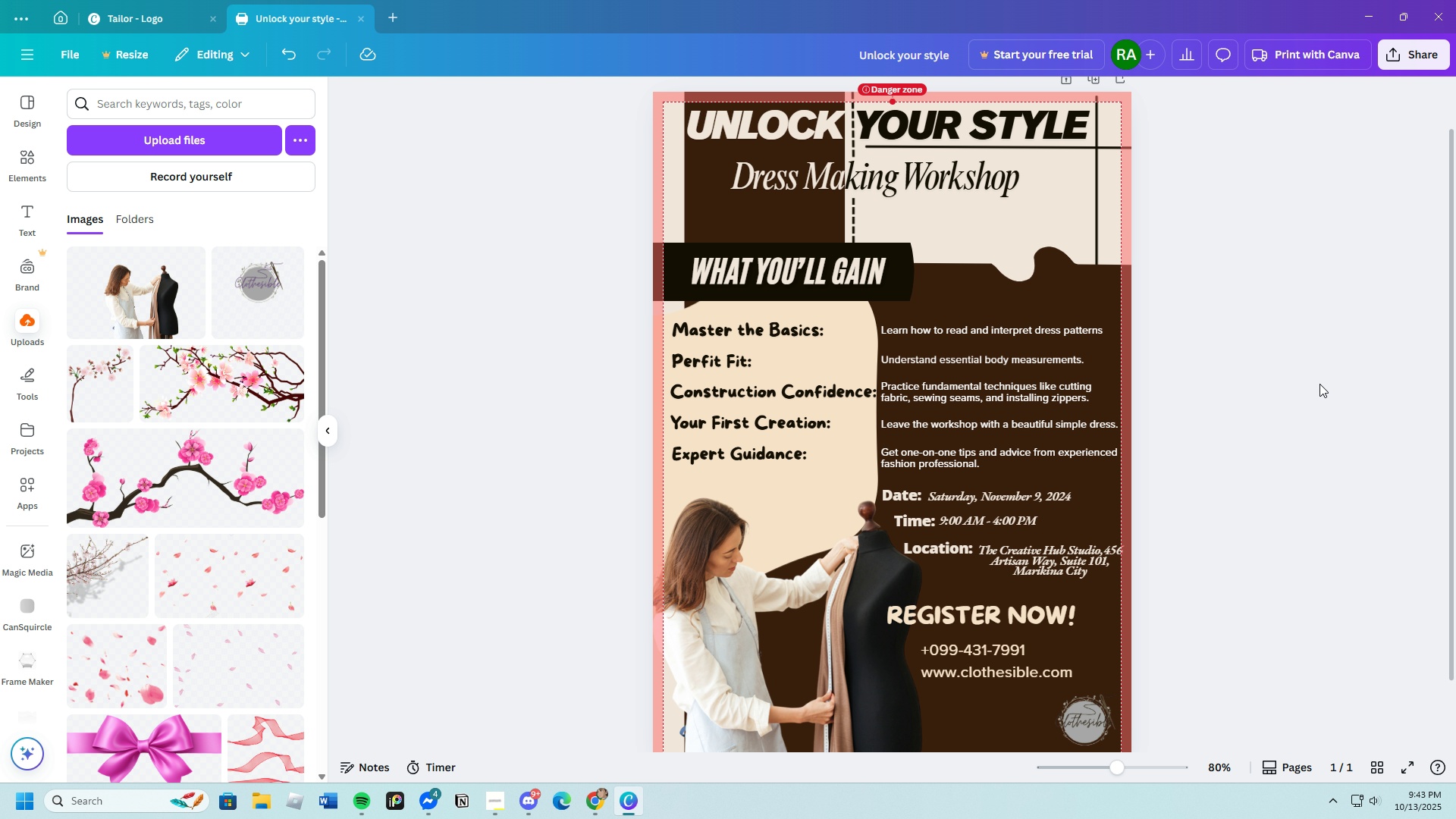 
scroll: coordinate [1344, 395], scroll_direction: down, amount: 3.0
 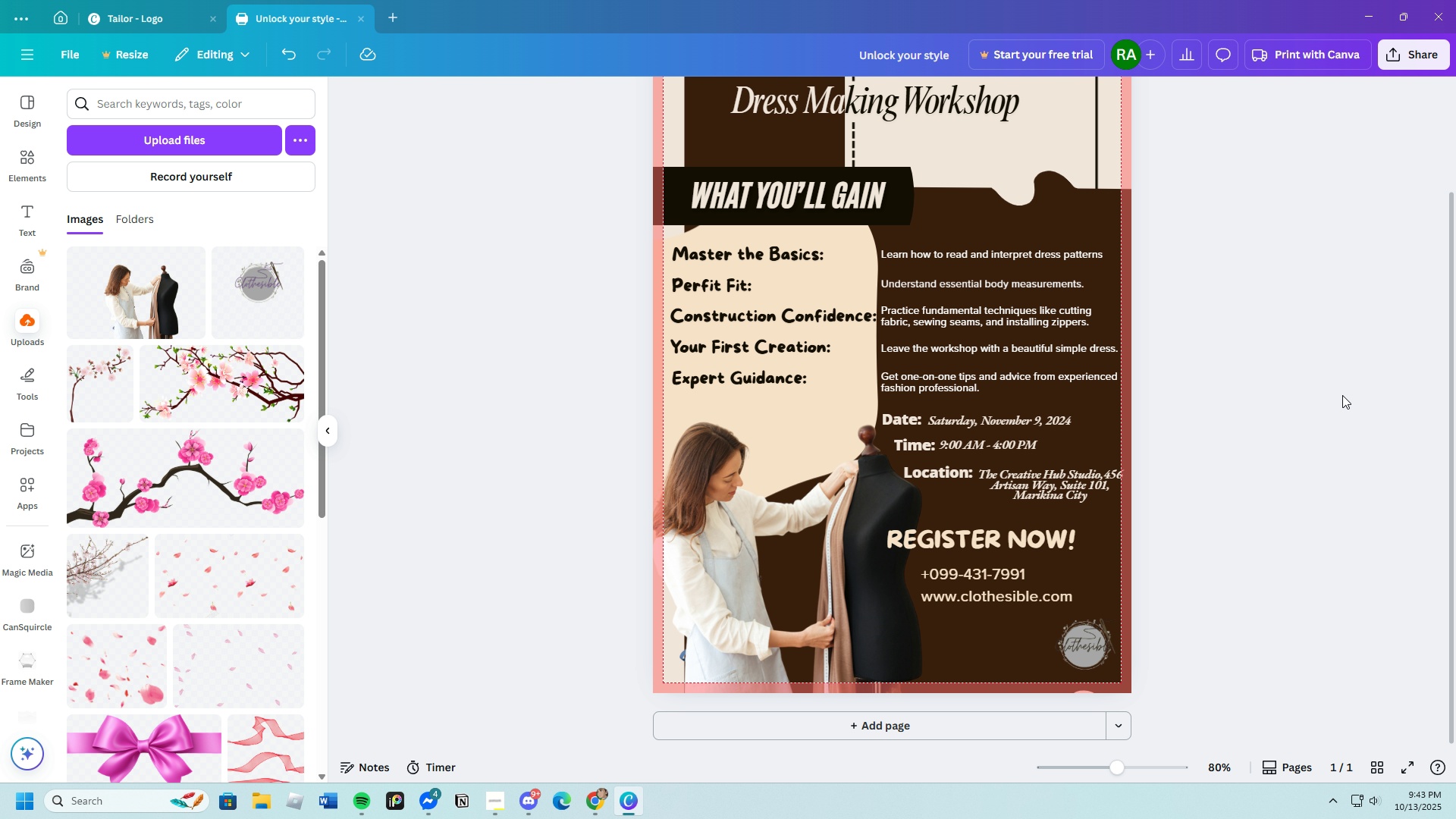 
scroll: coordinate [1342, 395], scroll_direction: up, amount: 1.0
 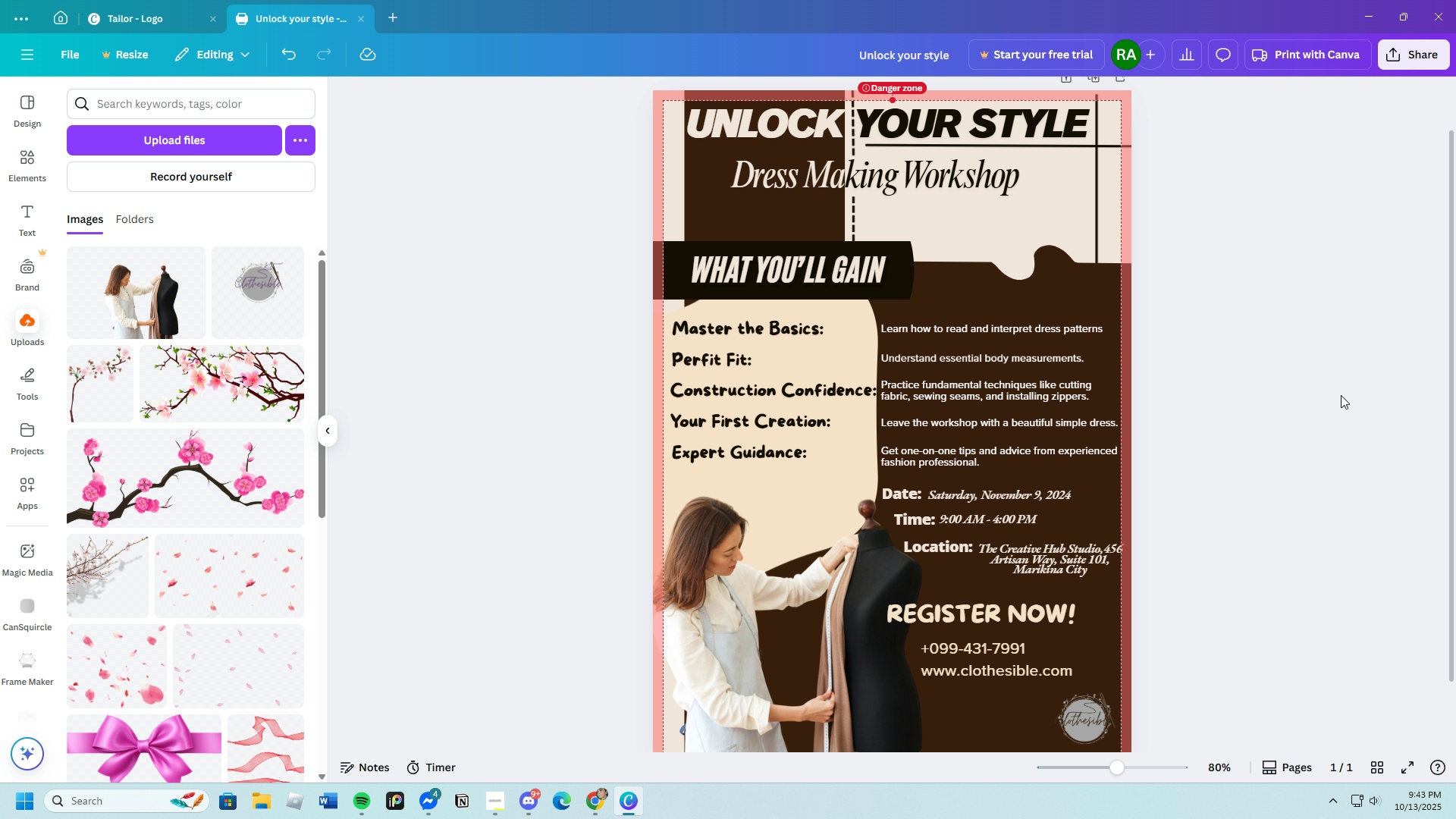 
scroll: coordinate [1341, 395], scroll_direction: down, amount: 4.0
 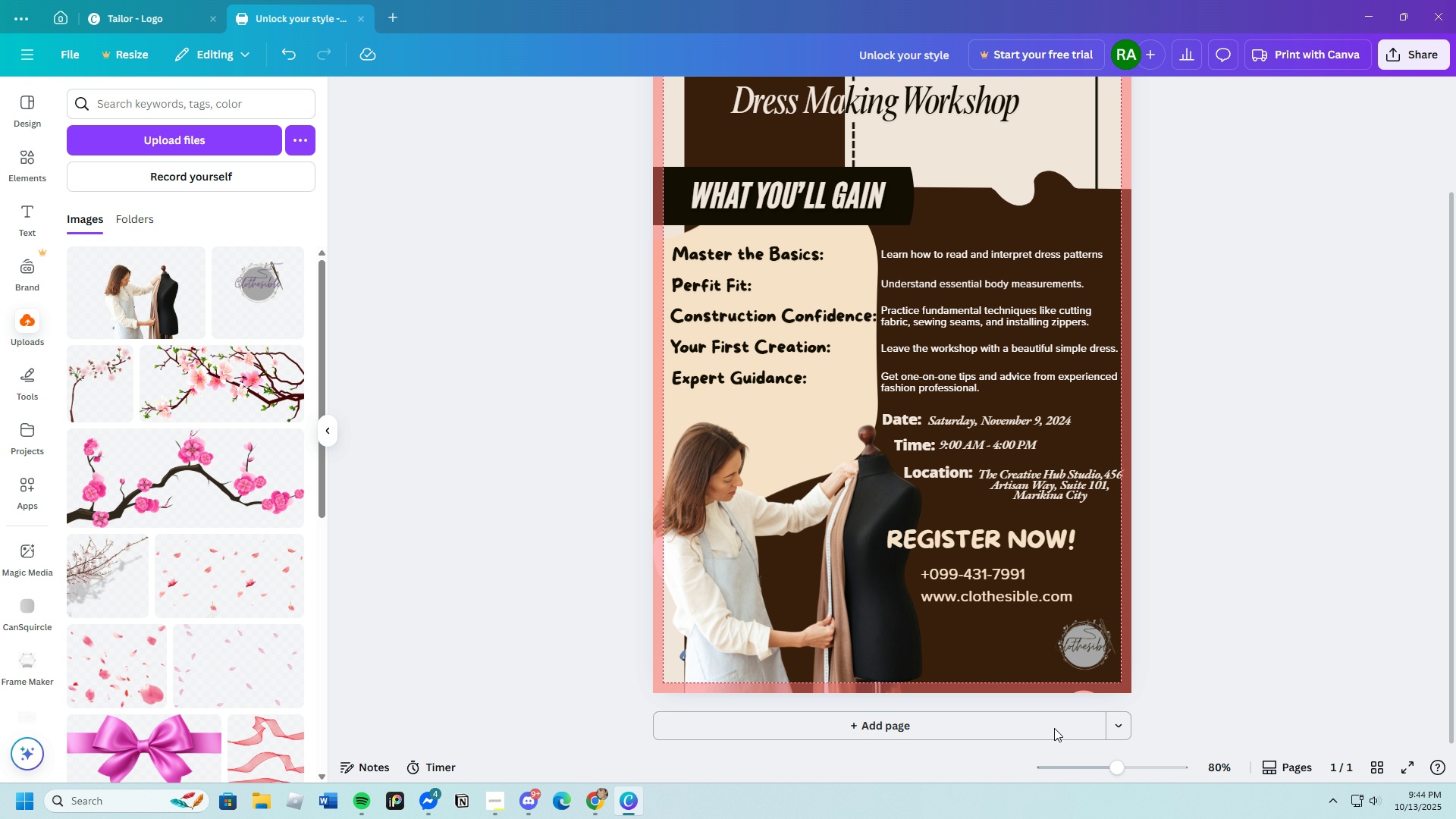 
scroll: coordinate [1155, 445], scroll_direction: up, amount: 3.0
 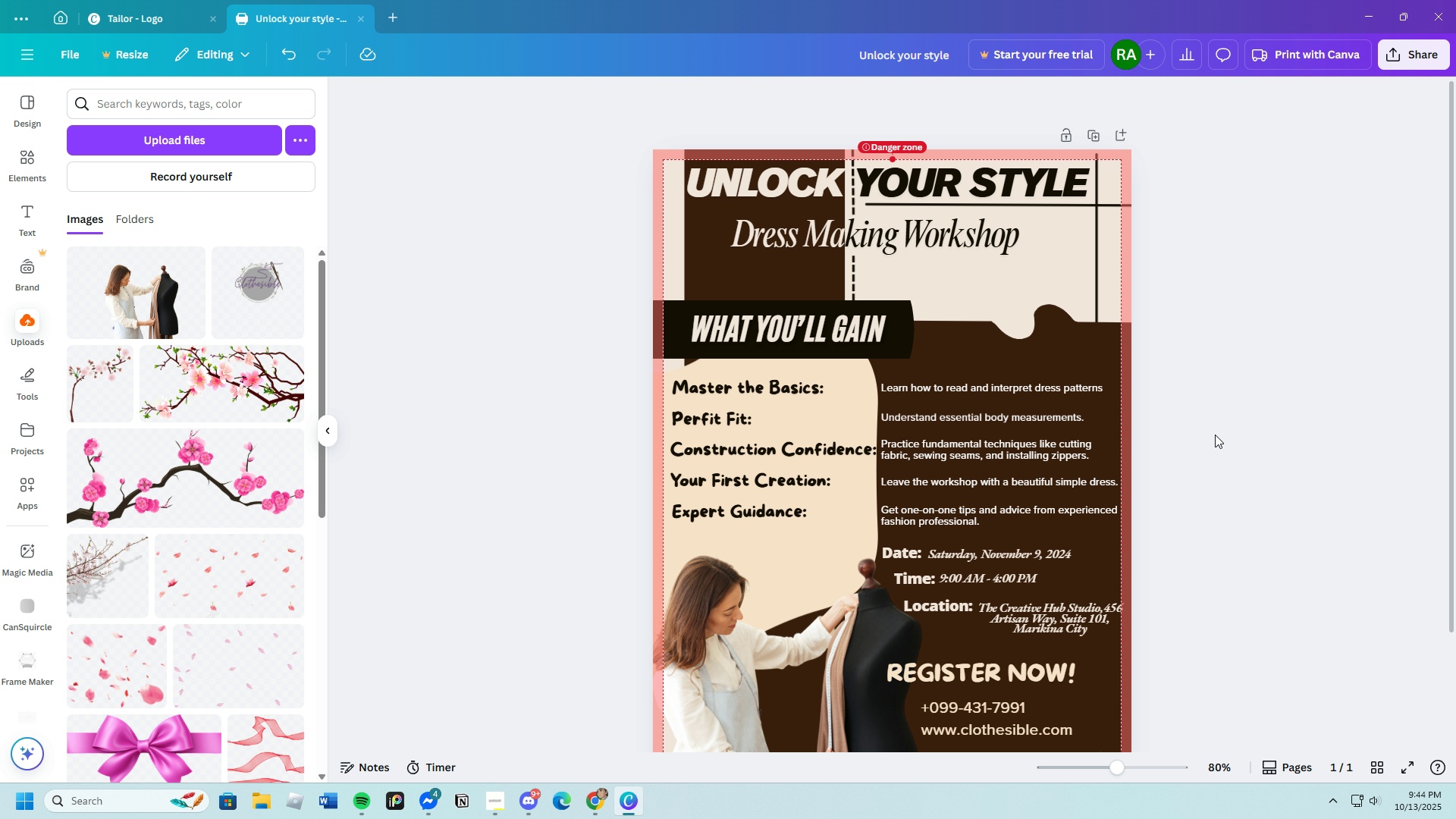 
left_click([1217, 435])
 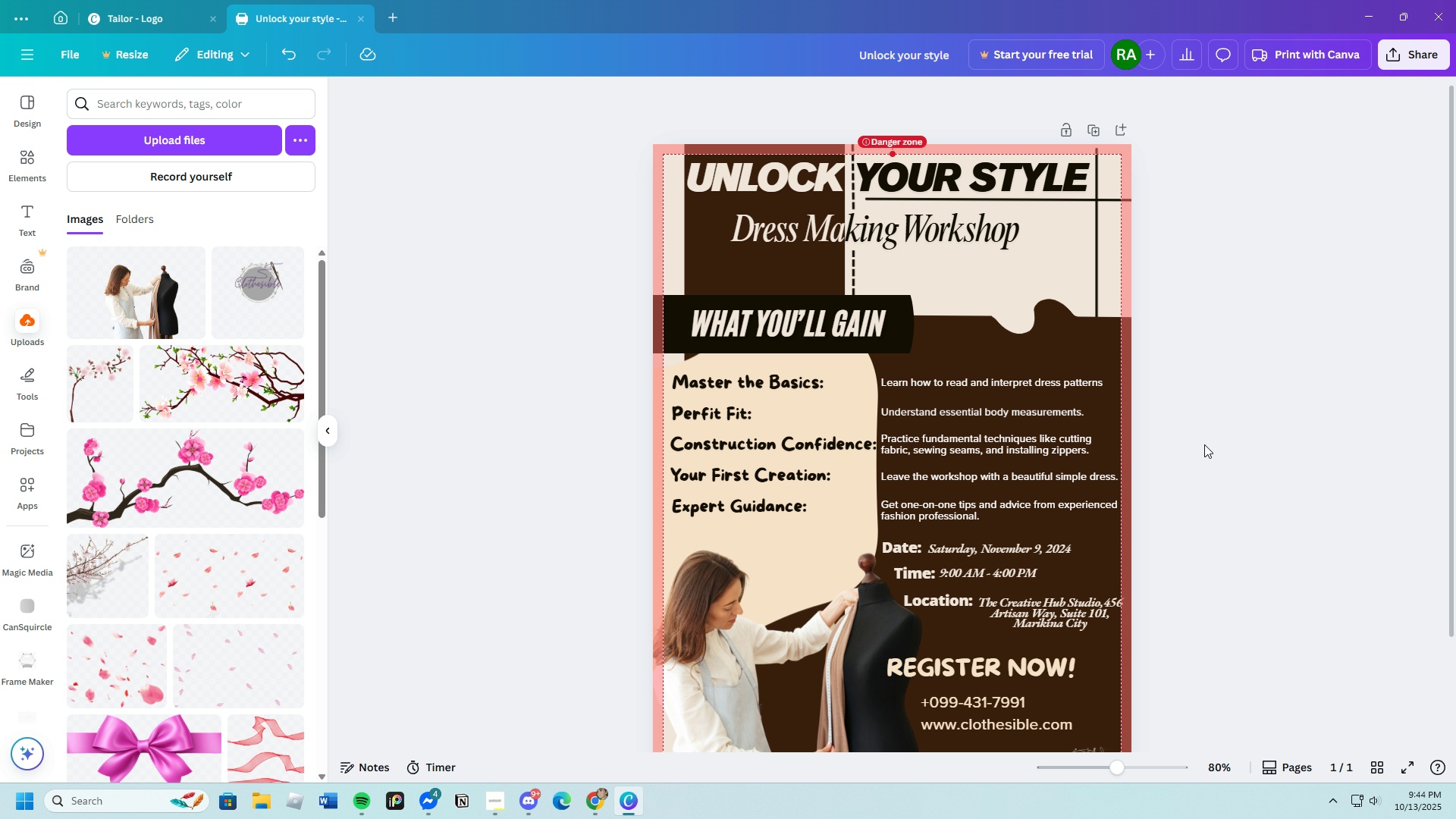 
scroll: coordinate [1204, 444], scroll_direction: down, amount: 3.0
 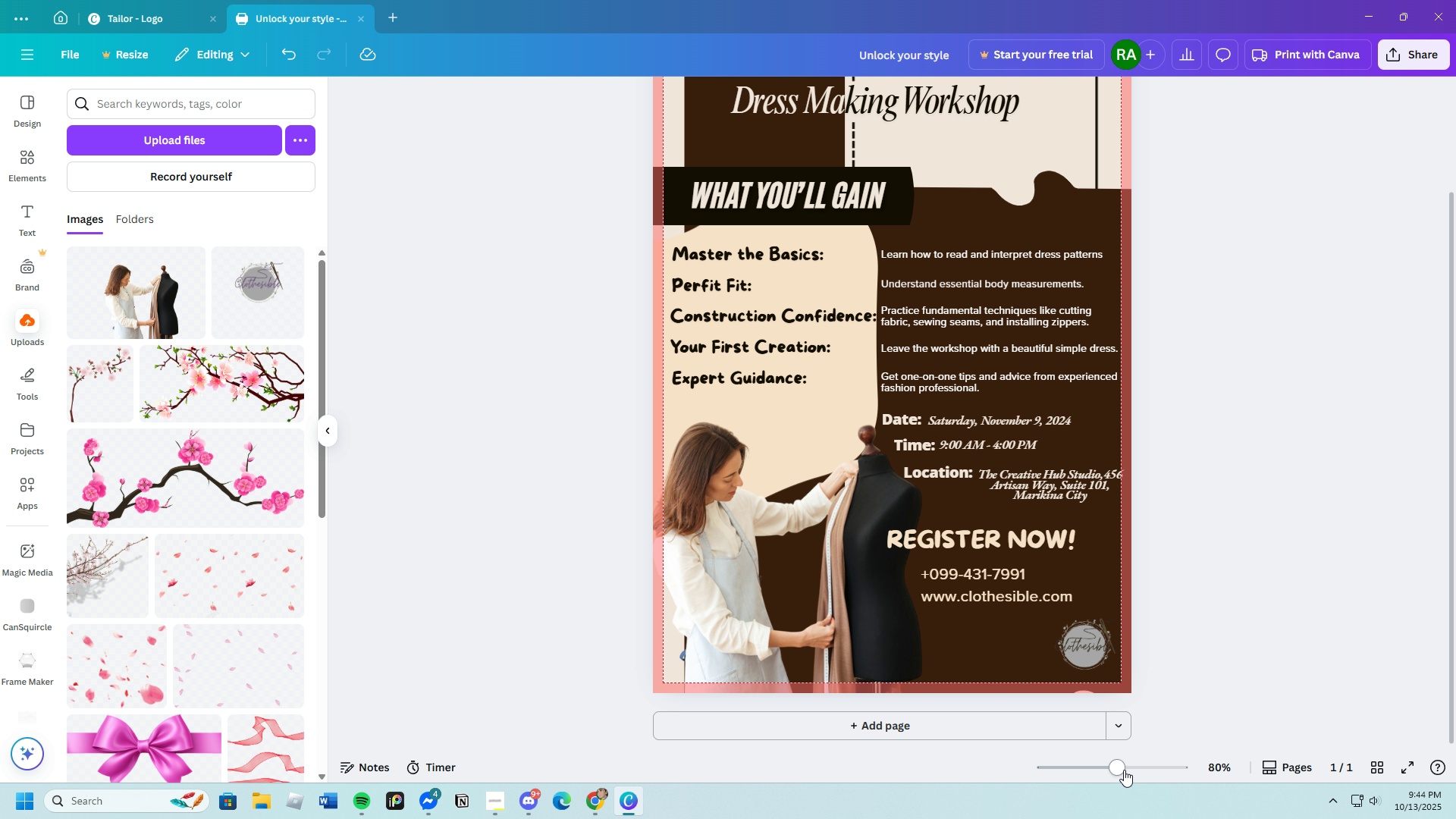 
left_click_drag(start_coordinate=[1115, 770], to_coordinate=[1111, 774])
 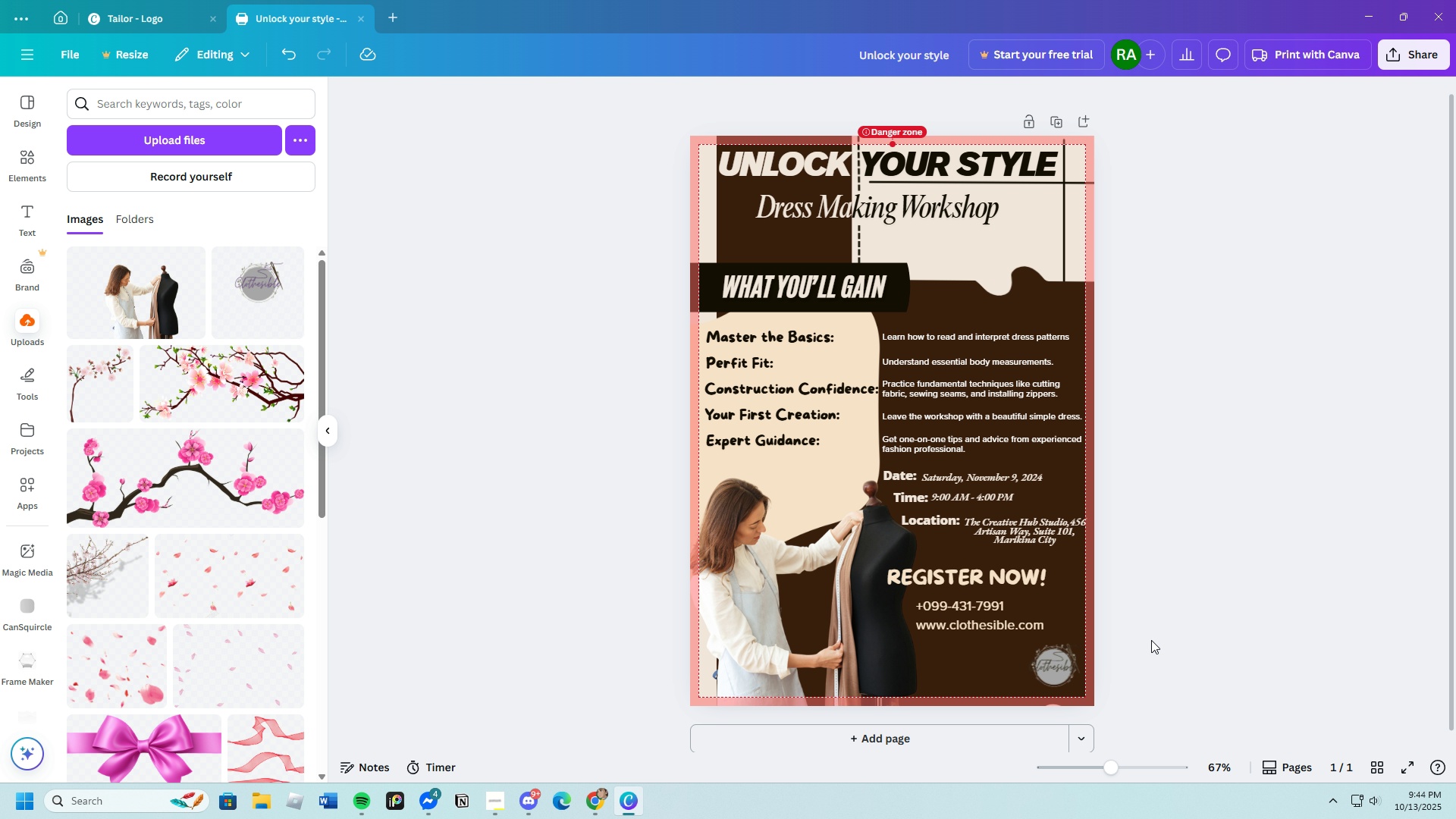 
scroll: coordinate [1150, 645], scroll_direction: down, amount: 1.0
 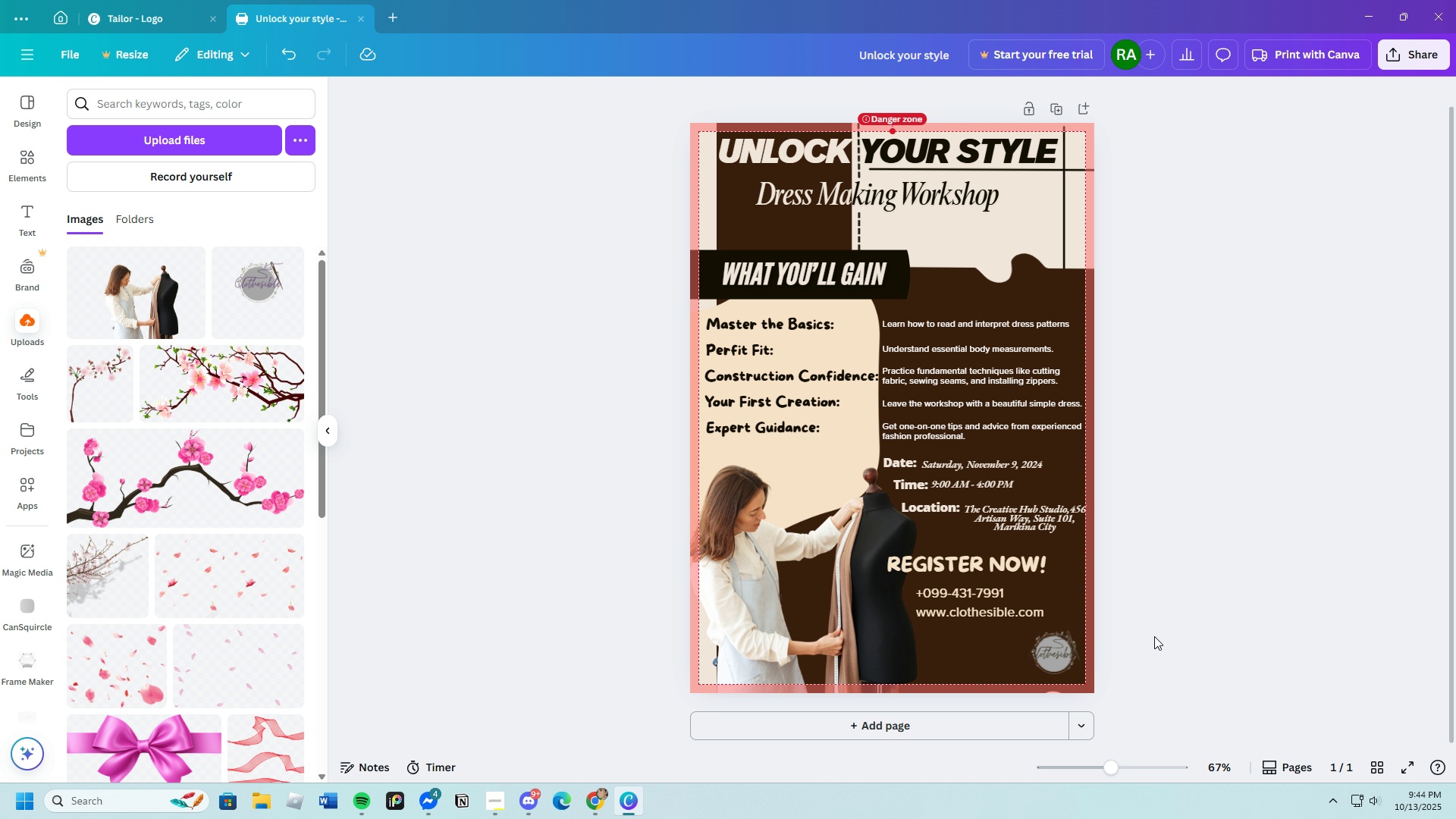 
left_click([1154, 636])
 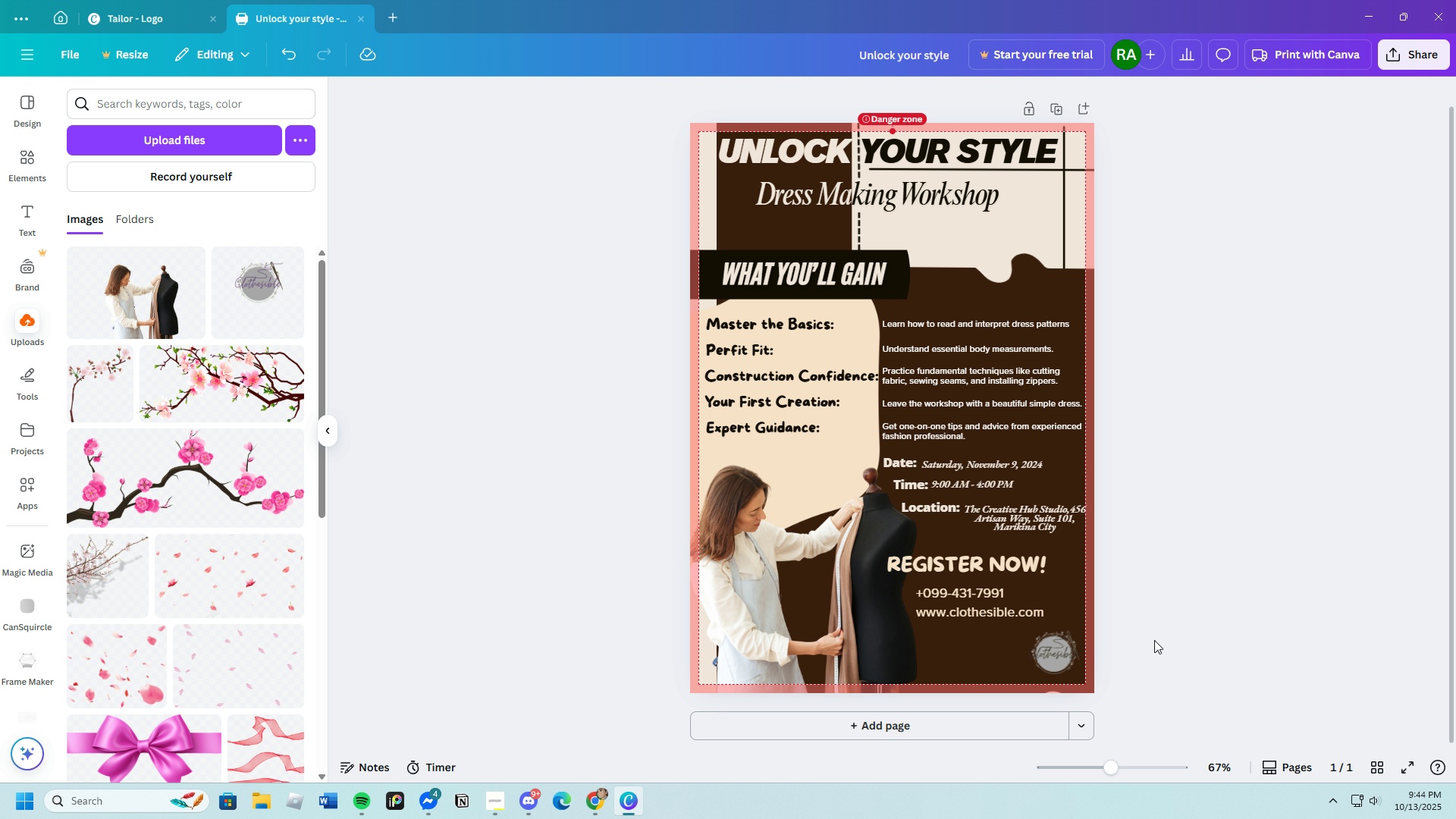 
wait(6.65)
 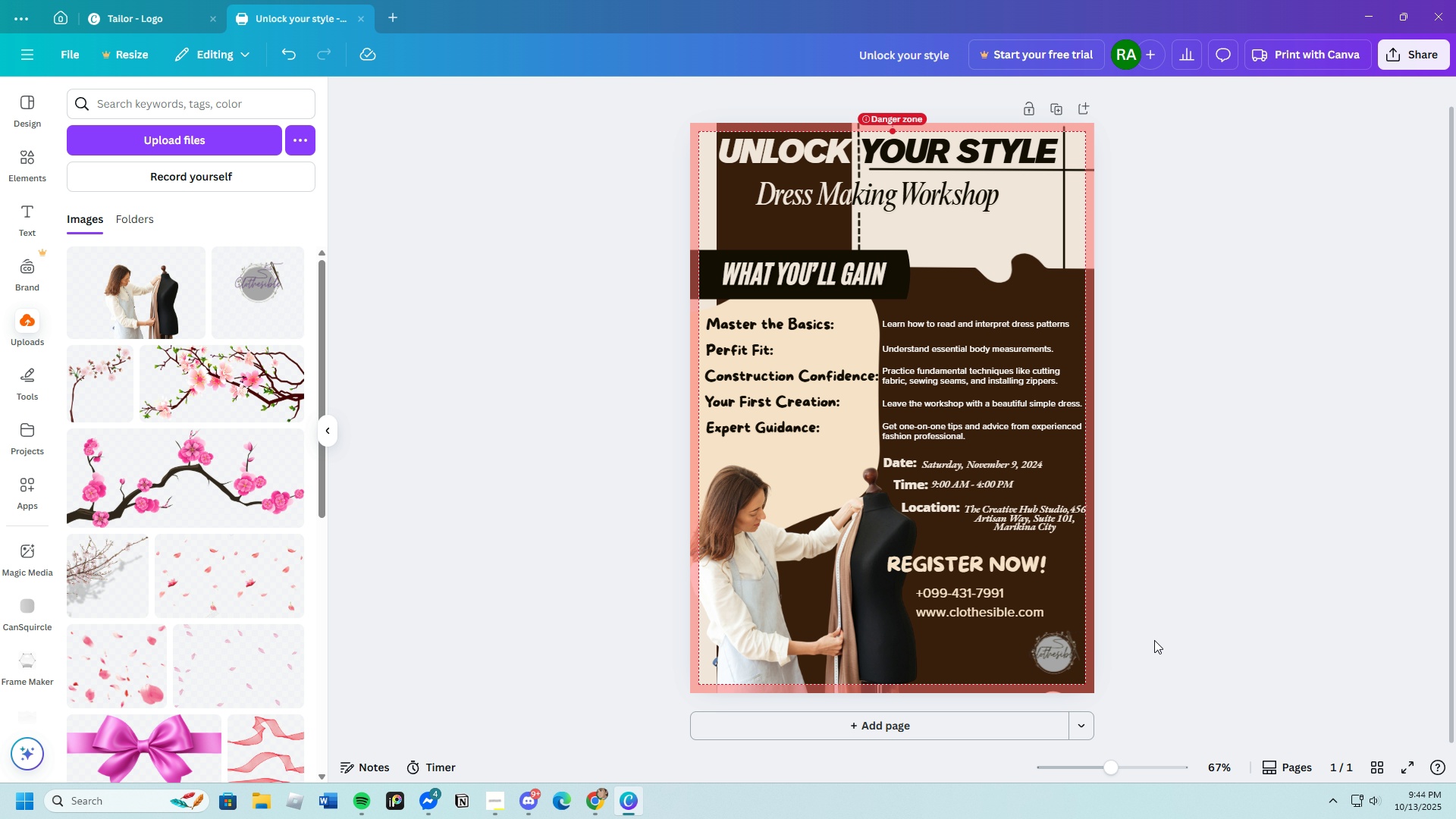 
scroll: coordinate [1263, 548], scroll_direction: up, amount: 5.0
 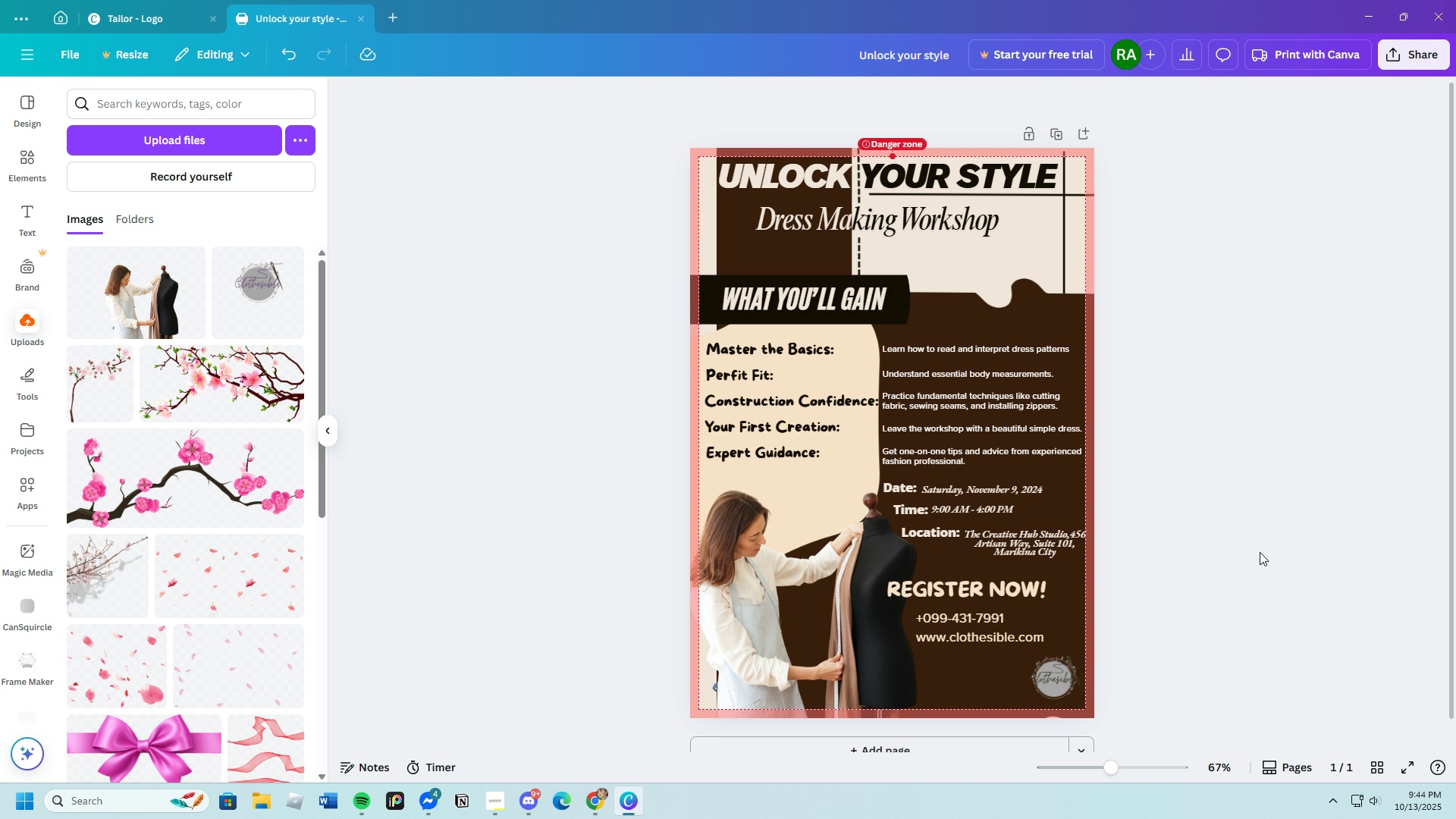 
scroll: coordinate [1260, 552], scroll_direction: down, amount: 3.0
 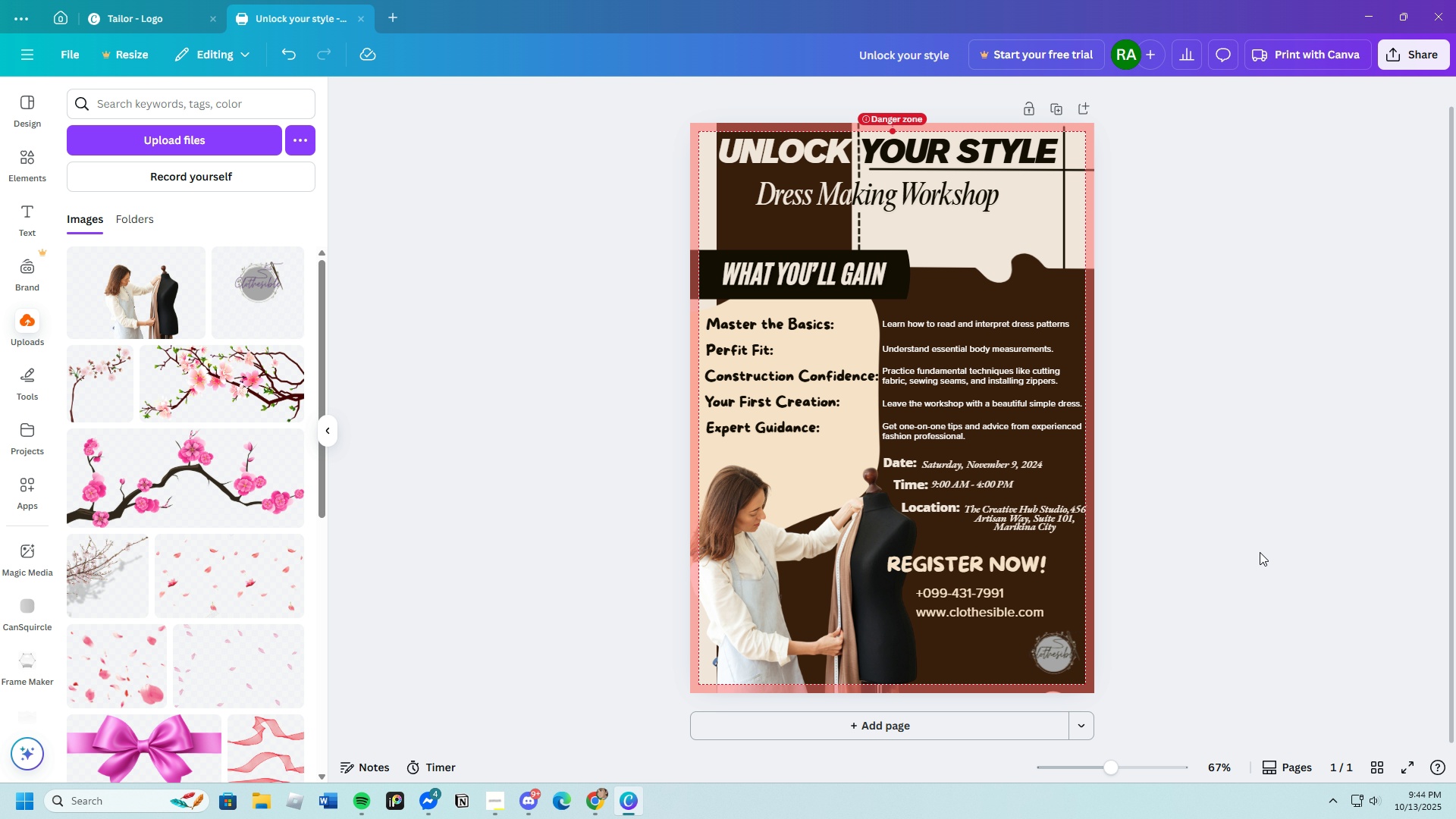 
scroll: coordinate [1260, 552], scroll_direction: up, amount: 2.0
 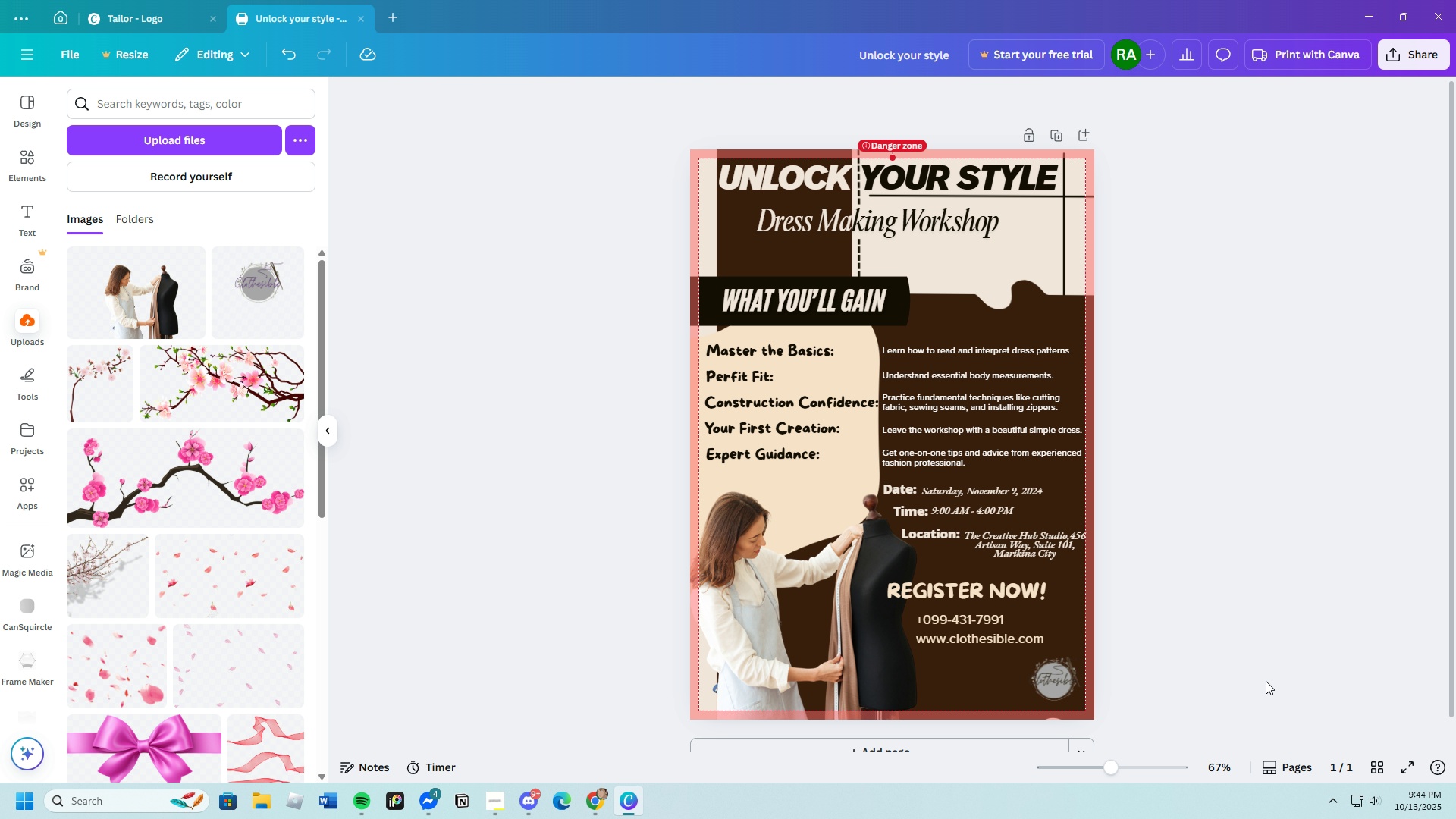 
scroll: coordinate [1175, 618], scroll_direction: down, amount: 3.0
 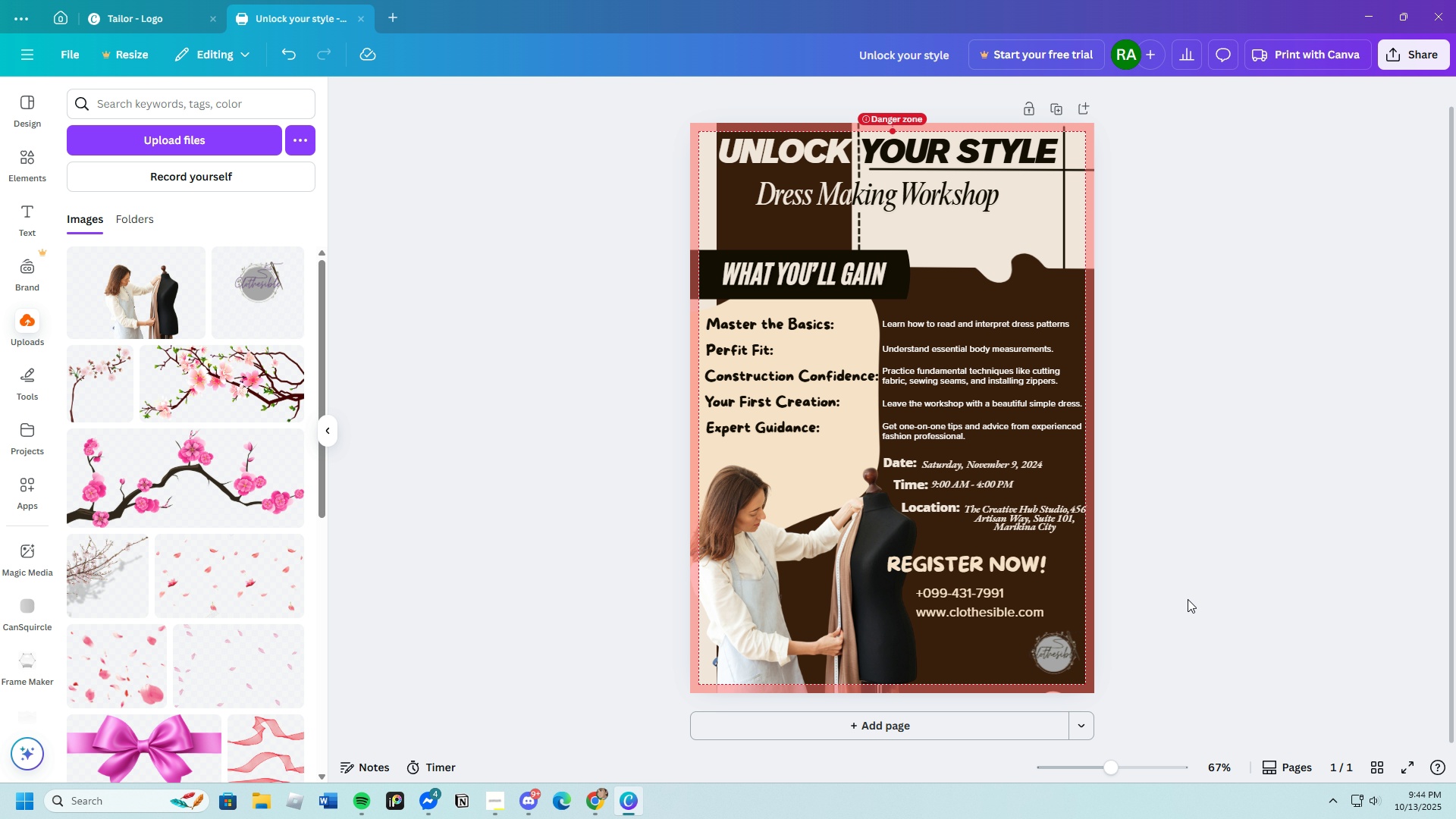 
left_click([1188, 599])
 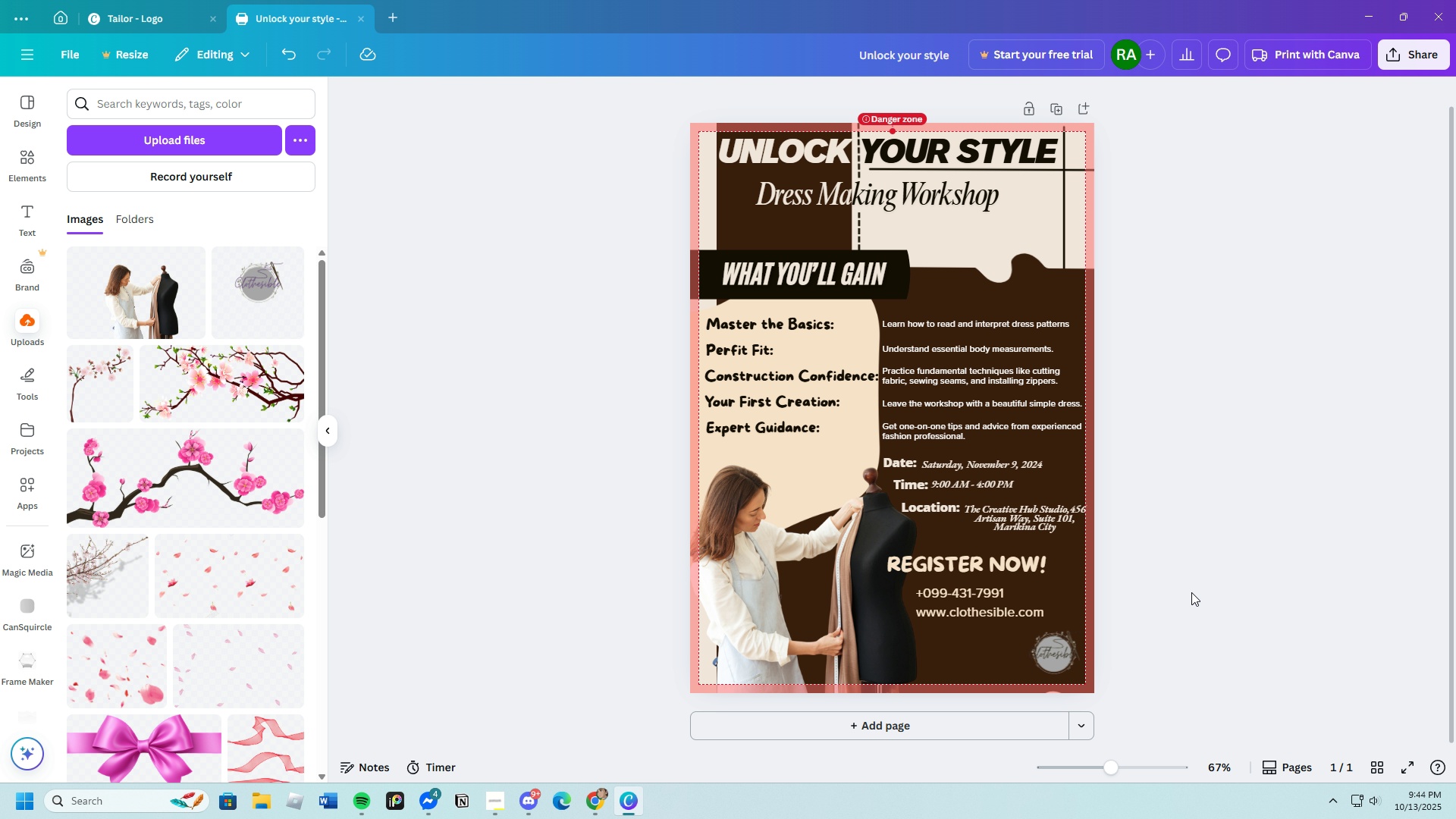 
scroll: coordinate [1191, 592], scroll_direction: up, amount: 2.0
 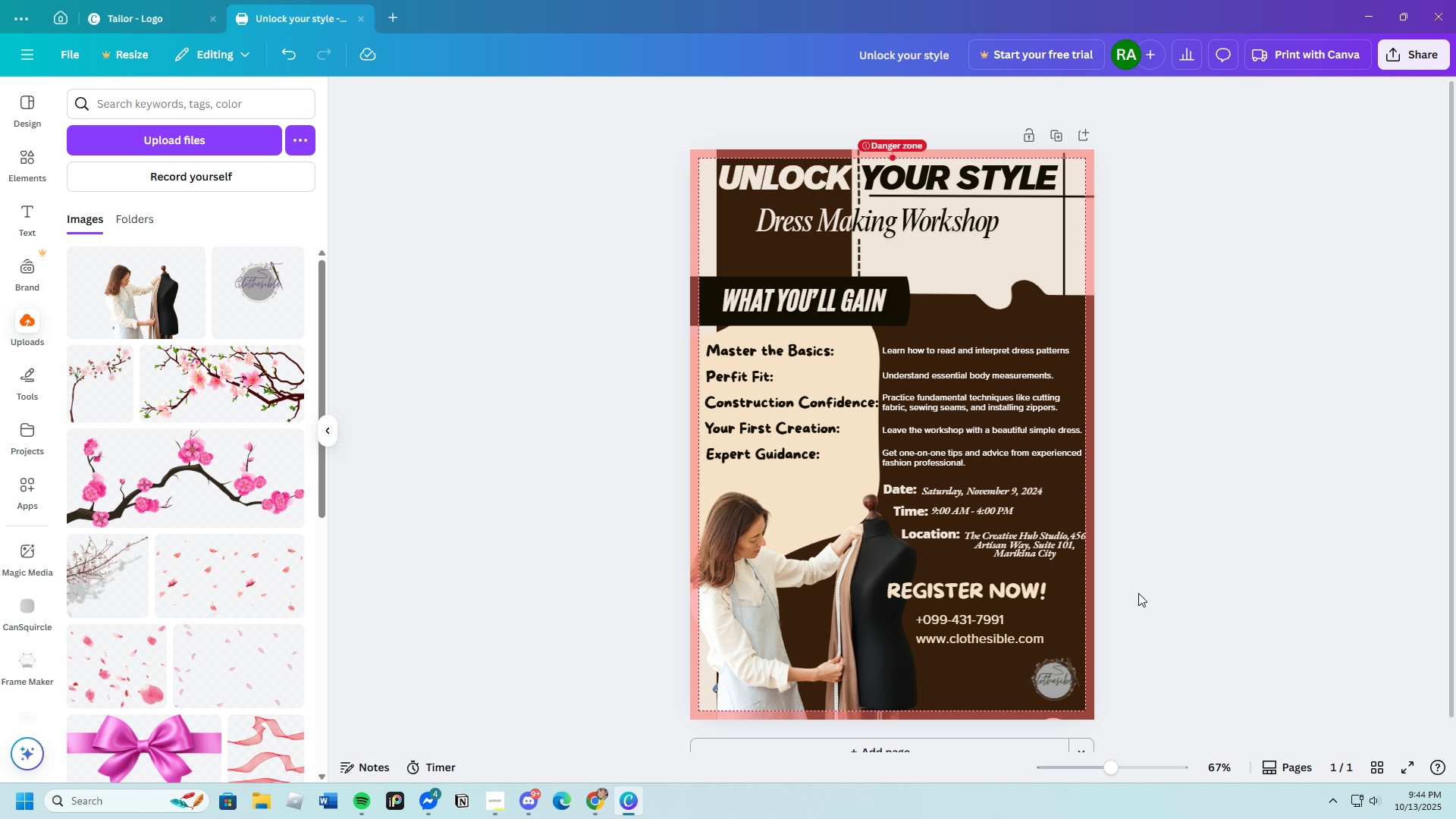 
wait(5.94)
 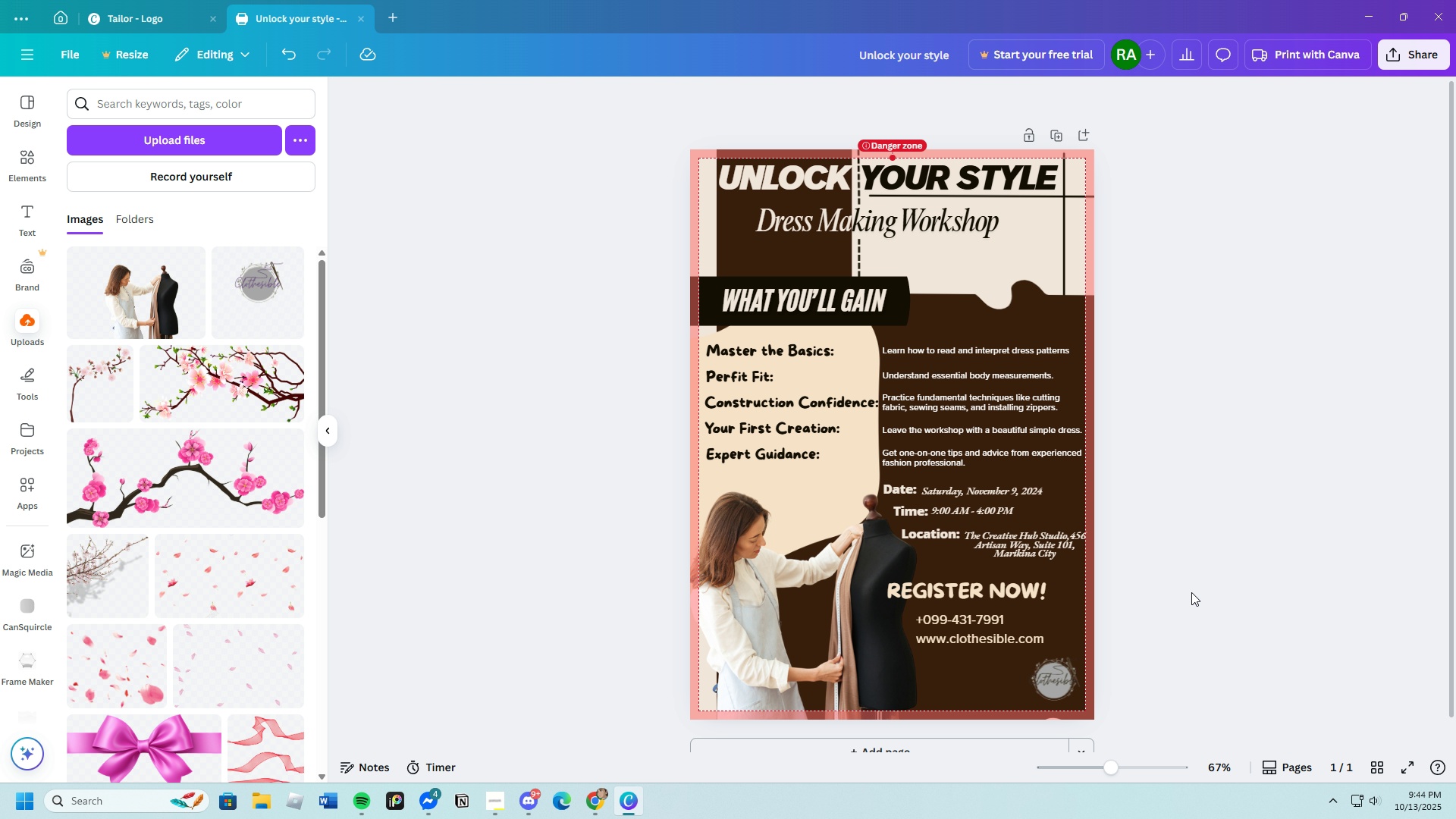 
left_click_drag(start_coordinate=[1112, 769], to_coordinate=[1128, 770])
 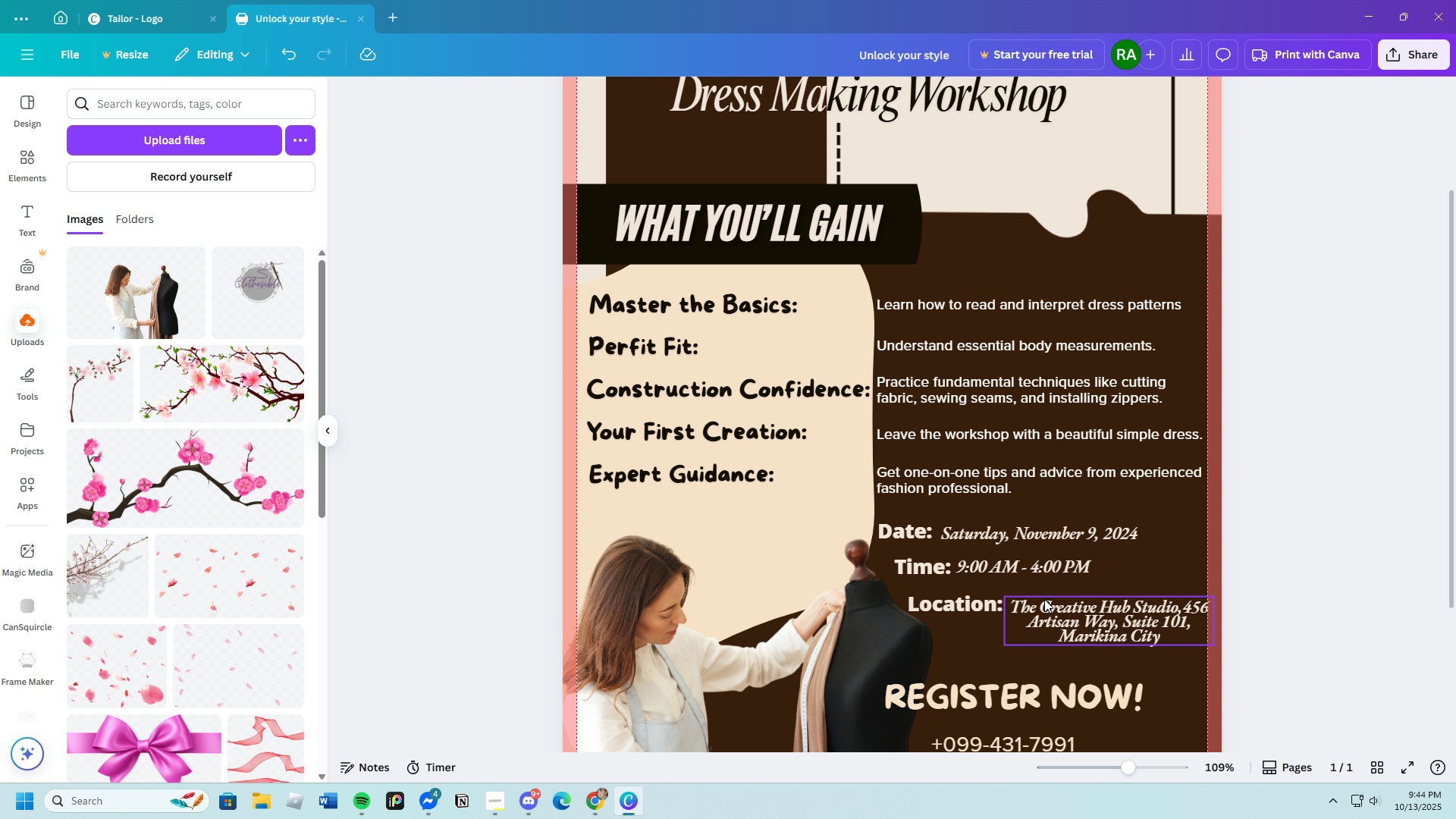 
scroll: coordinate [1044, 540], scroll_direction: down, amount: 2.0
 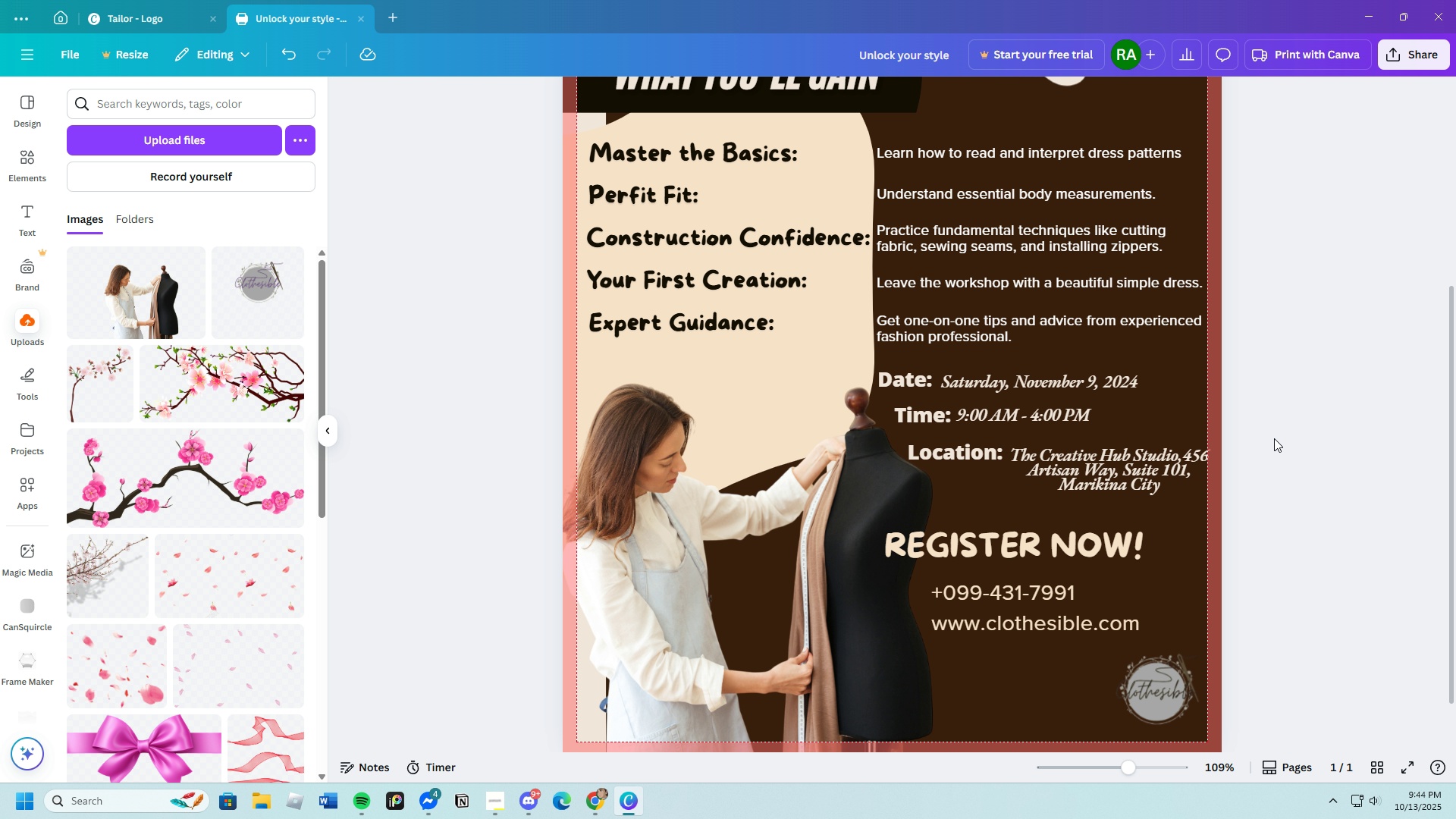 
mouse_move([1091, 378])
 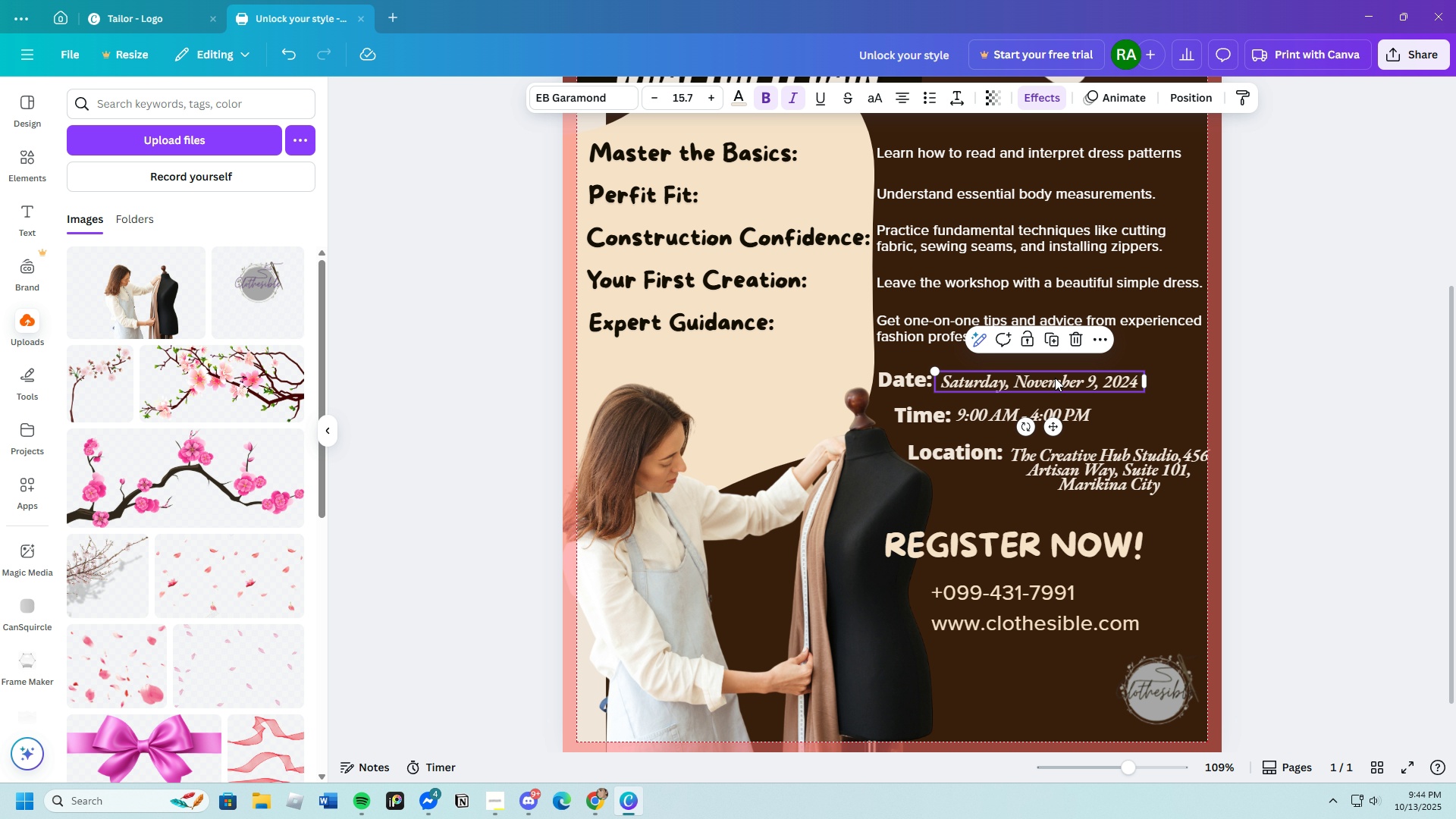 
left_click_drag(start_coordinate=[1054, 378], to_coordinate=[1100, 380])
 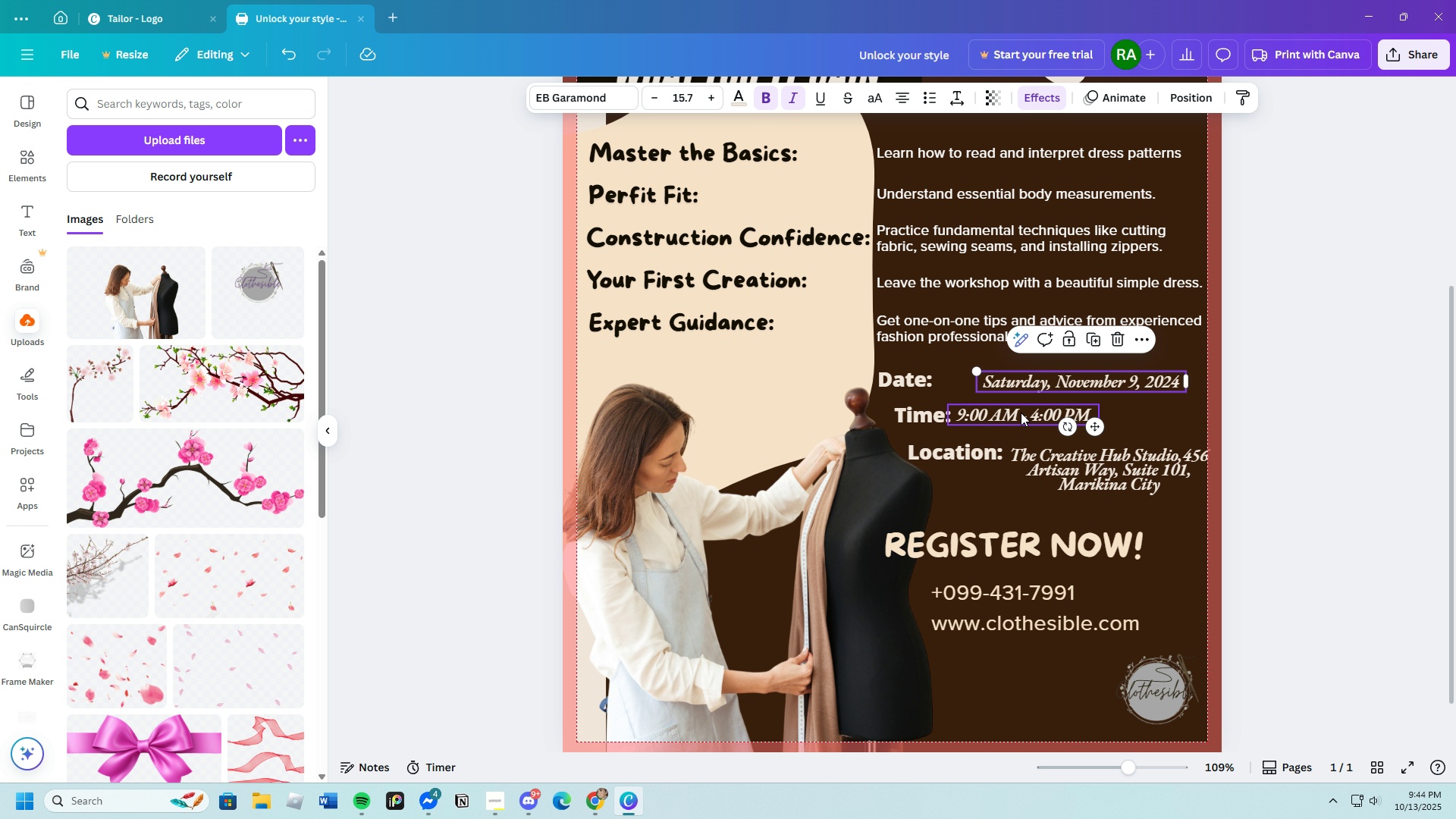 
left_click_drag(start_coordinate=[1021, 413], to_coordinate=[1105, 413])
 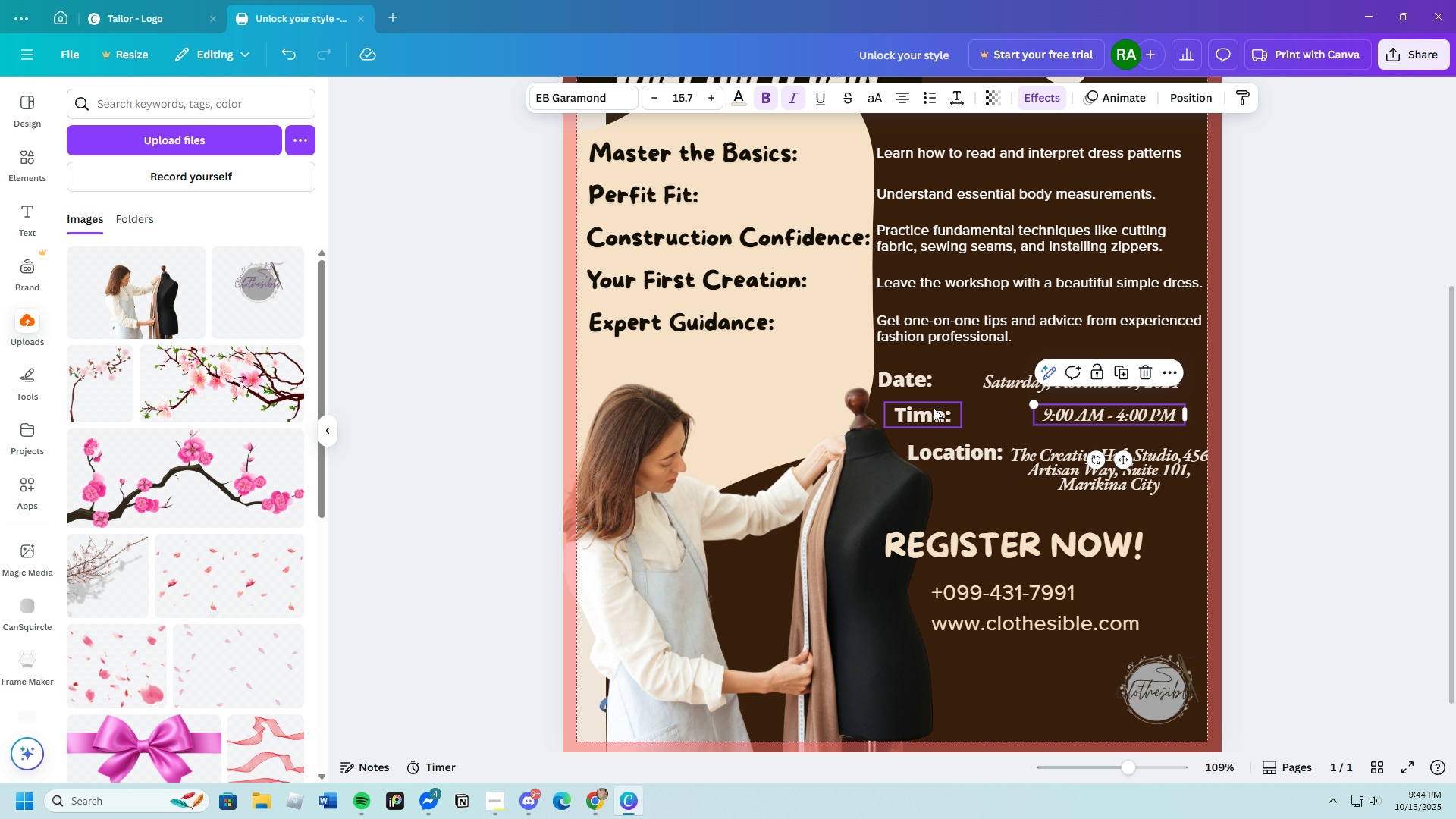 
left_click_drag(start_coordinate=[935, 408], to_coordinate=[946, 412])
 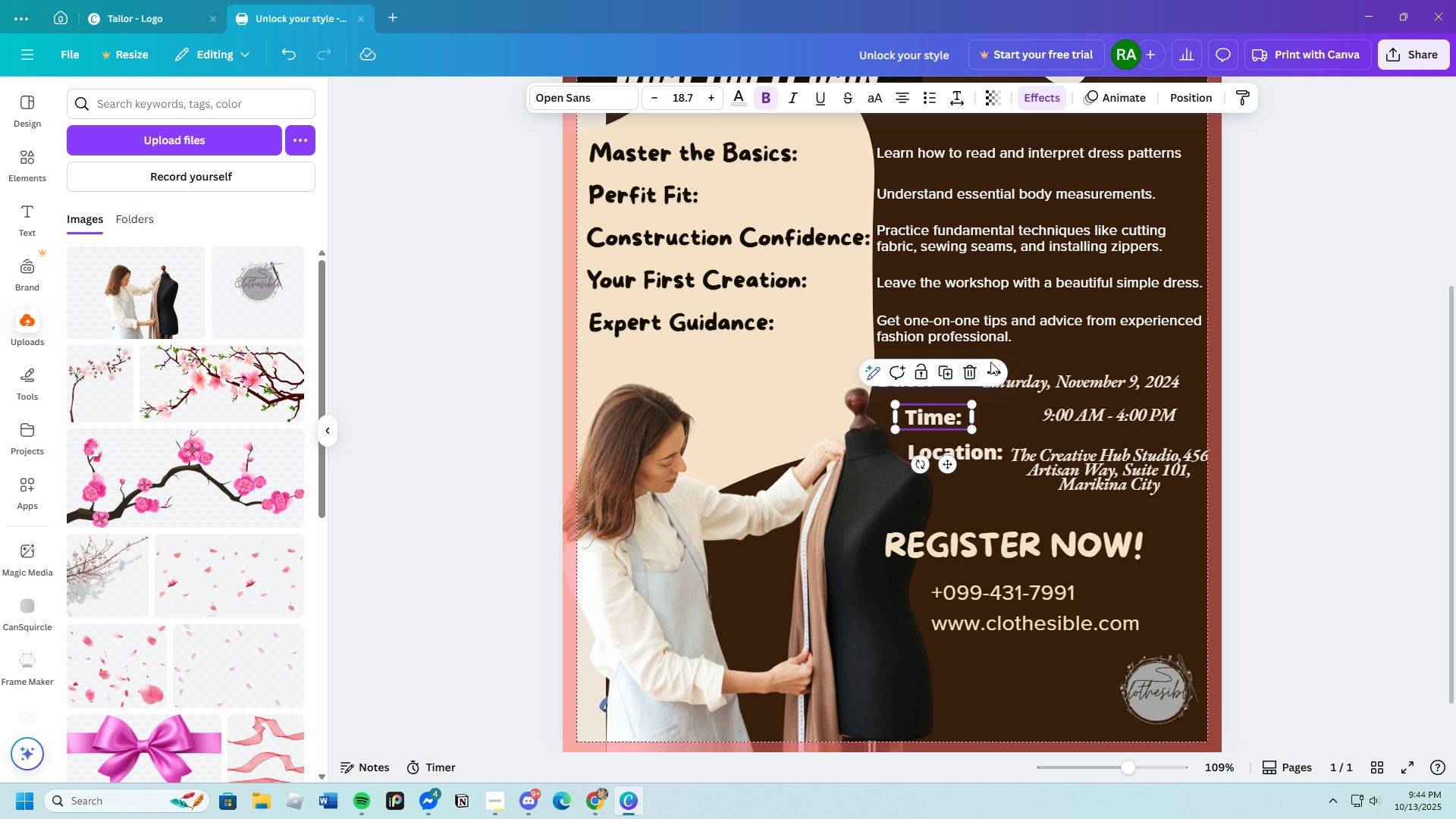 
left_click([1058, 351])
 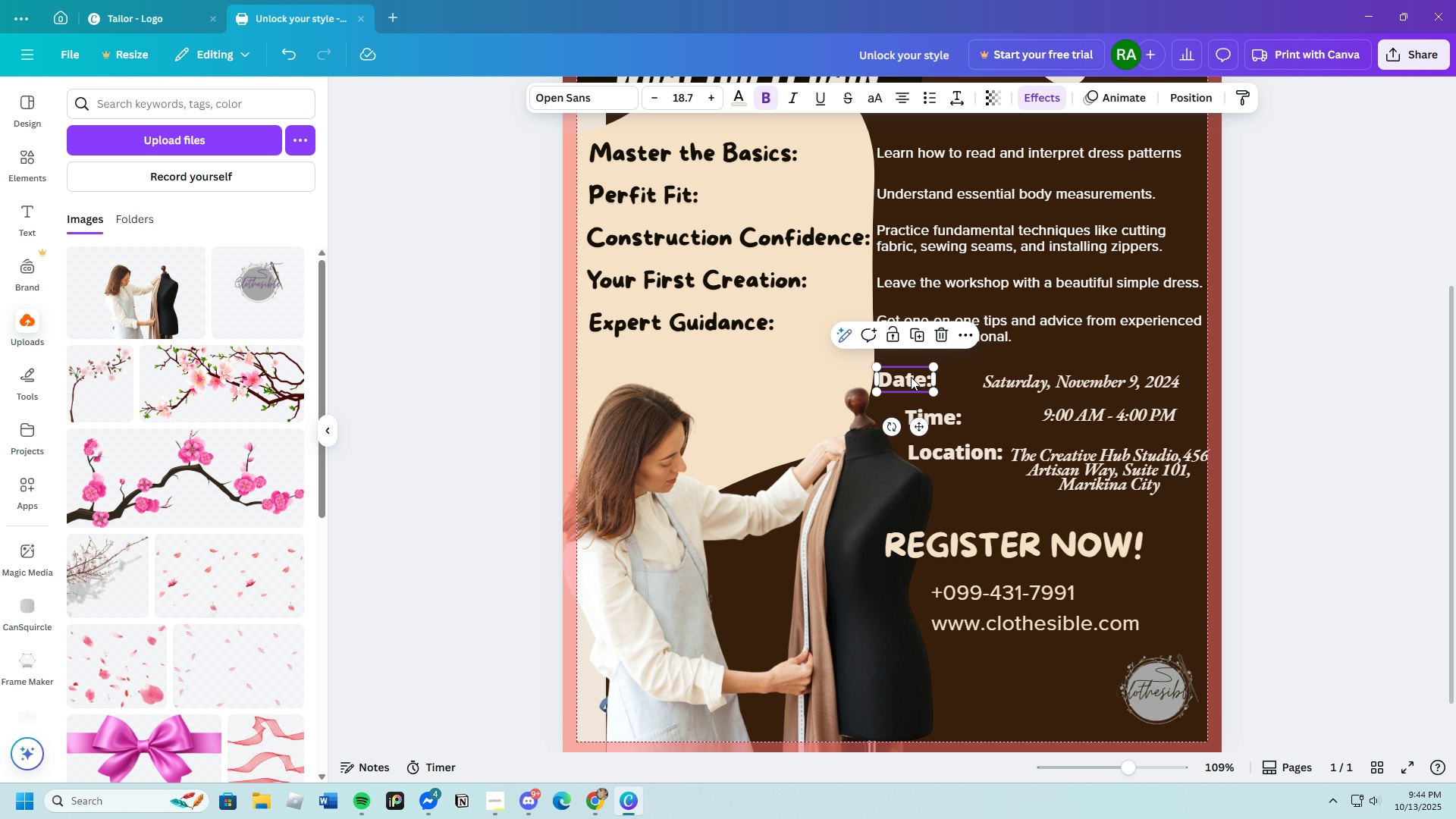 
left_click_drag(start_coordinate=[904, 377], to_coordinate=[933, 377])
 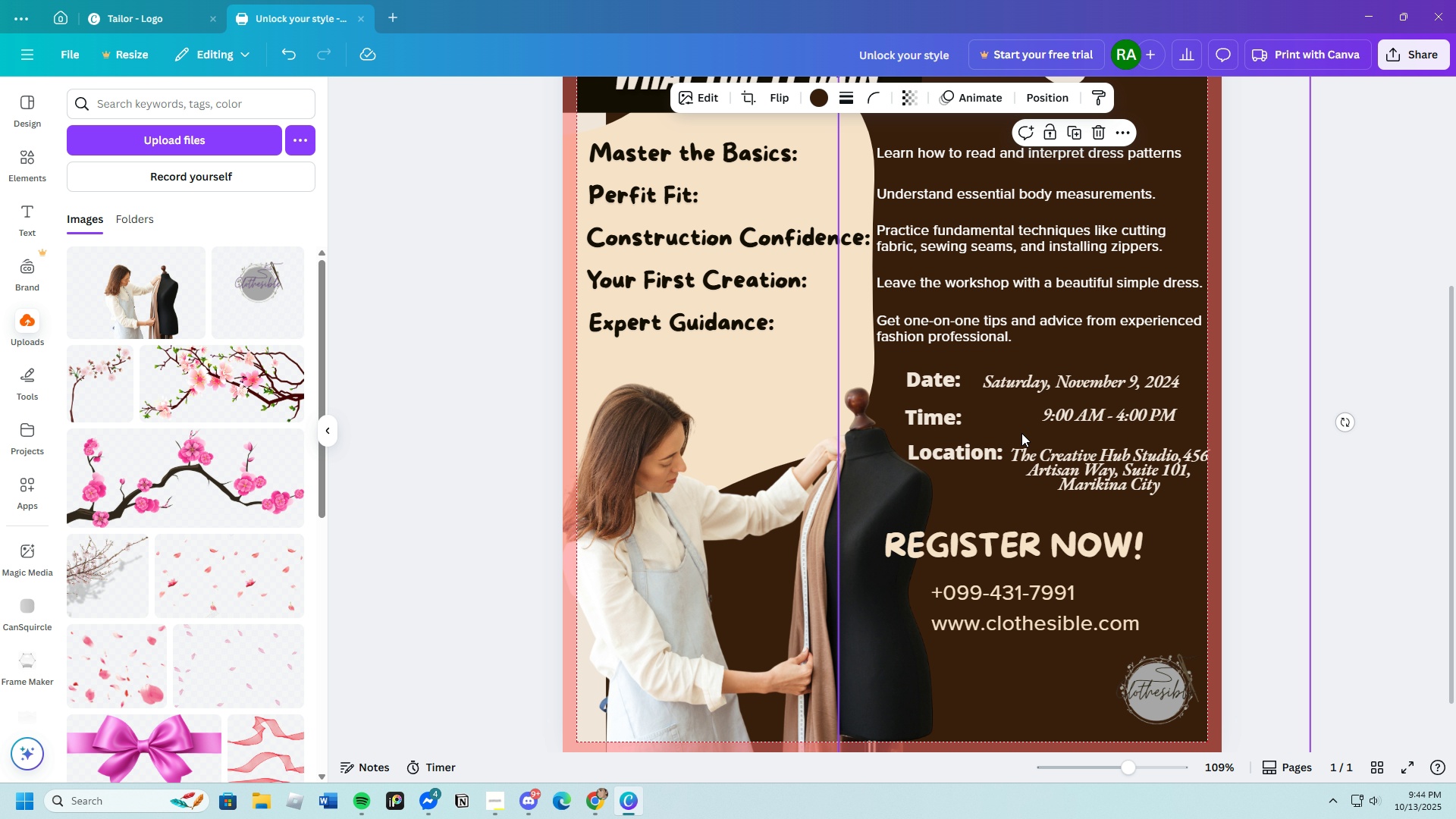 
left_click([1021, 433])
 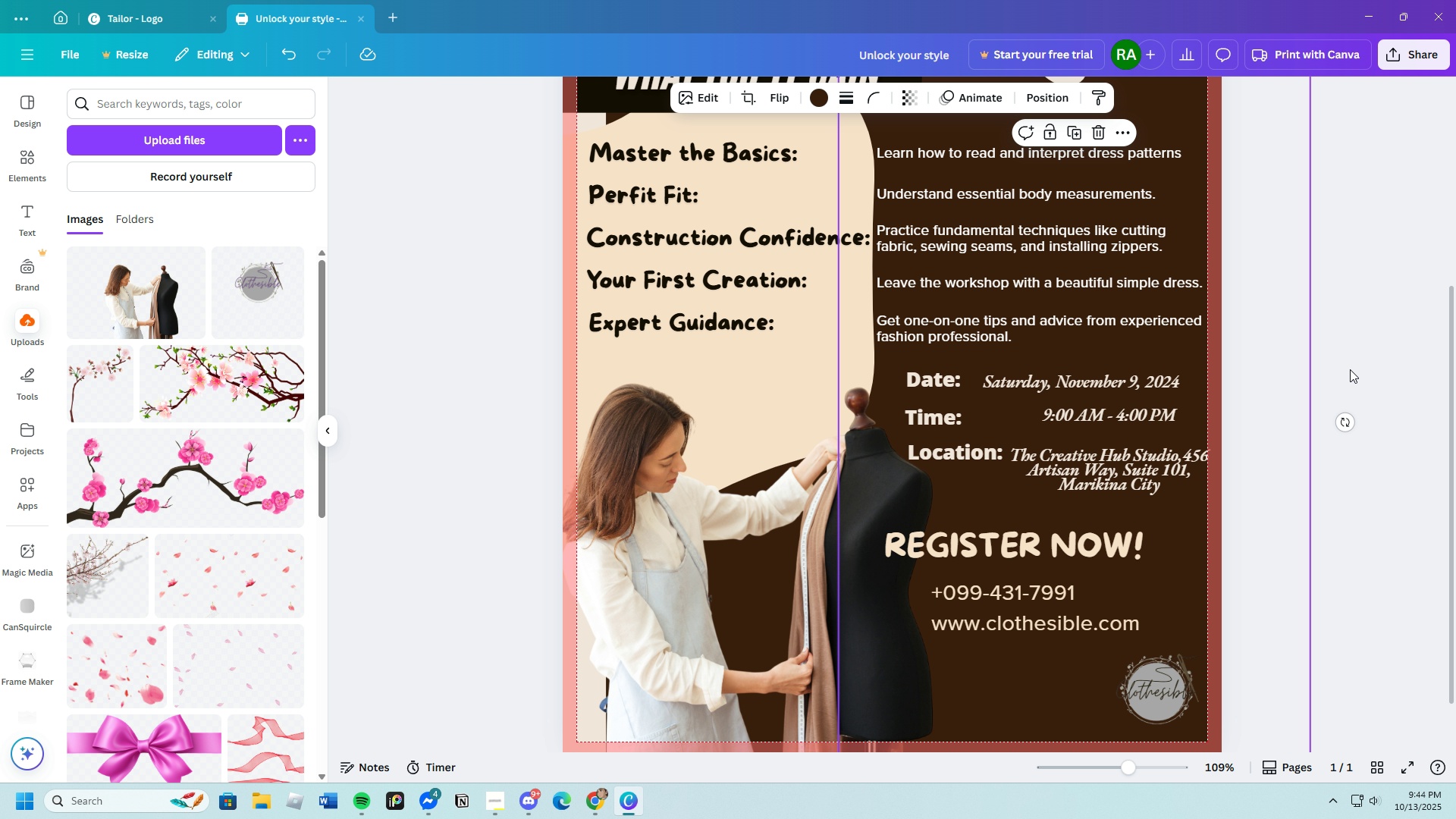 
left_click([1348, 369])
 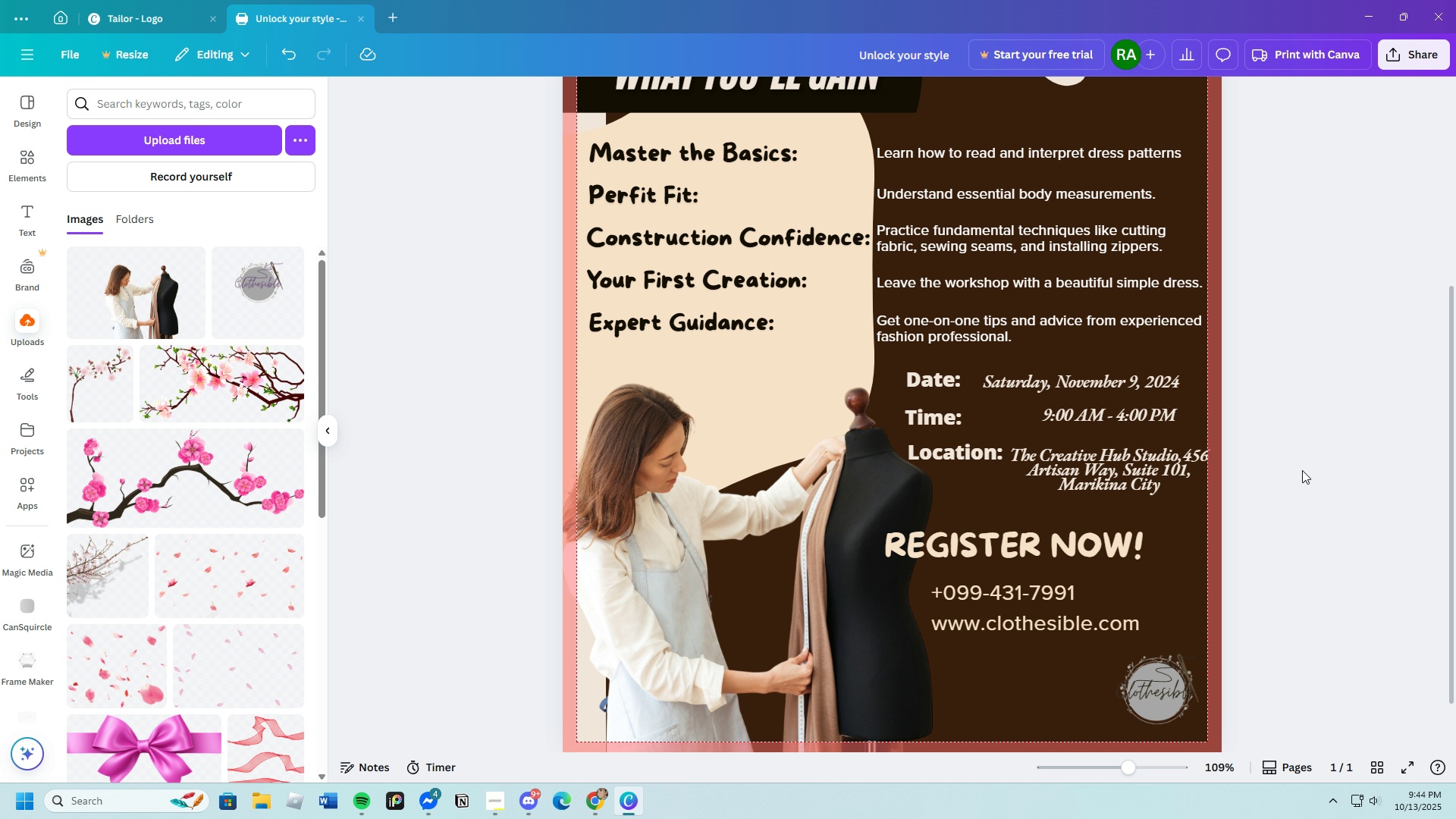 
left_click_drag(start_coordinate=[1124, 416], to_coordinate=[1070, 416])
 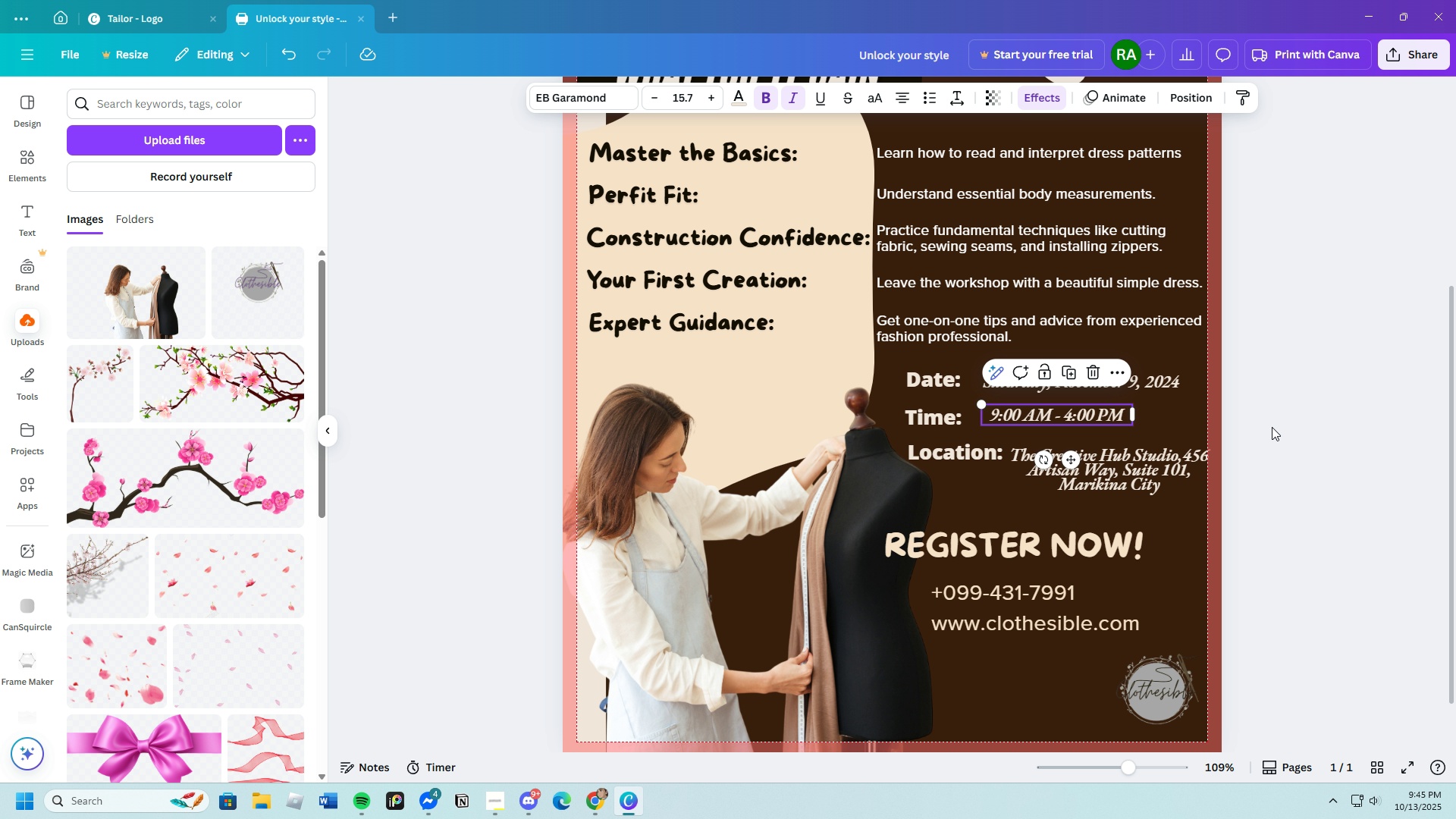 
left_click([1272, 427])
 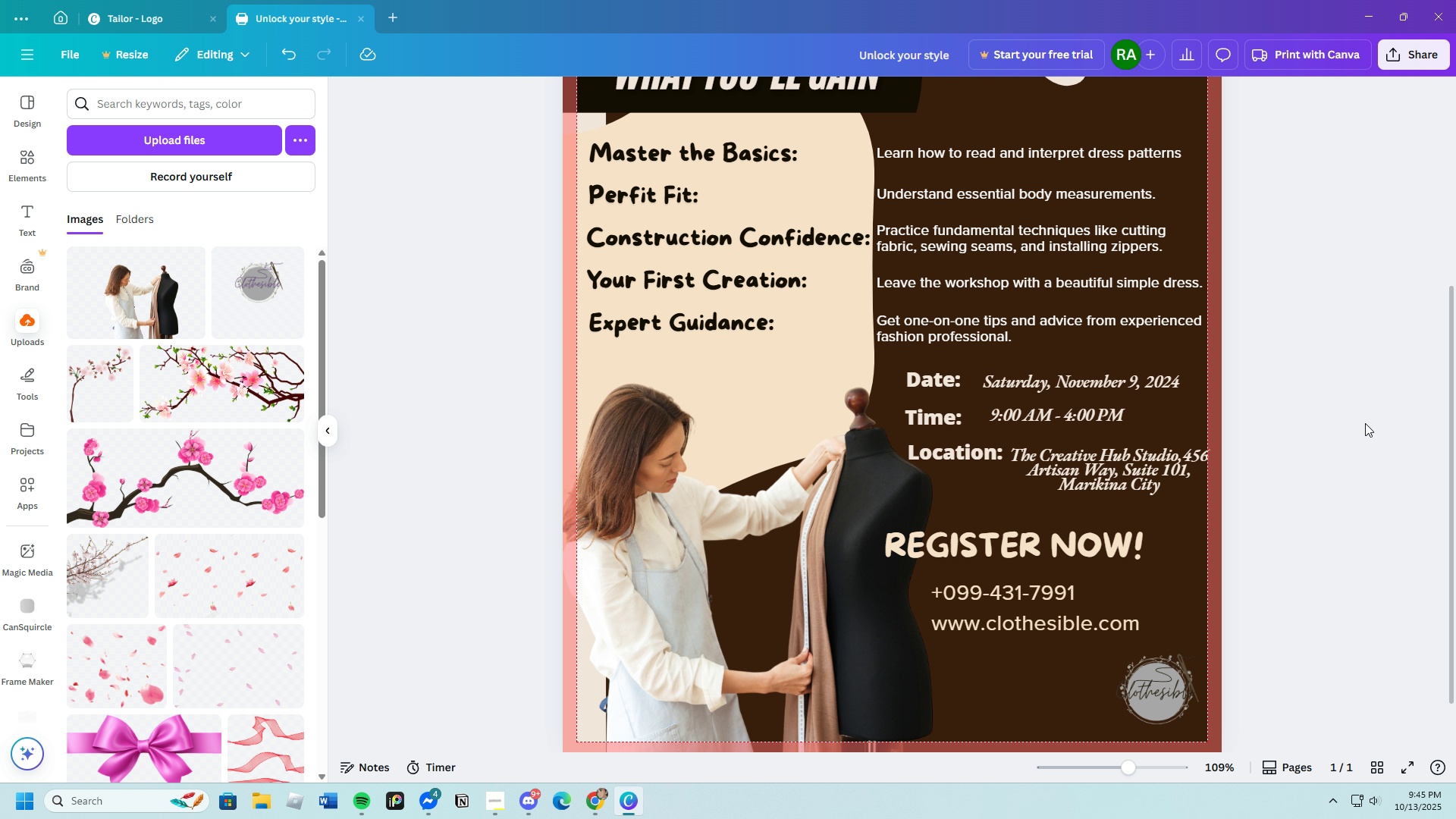 
left_click_drag(start_coordinate=[1086, 412], to_coordinate=[1079, 411])
 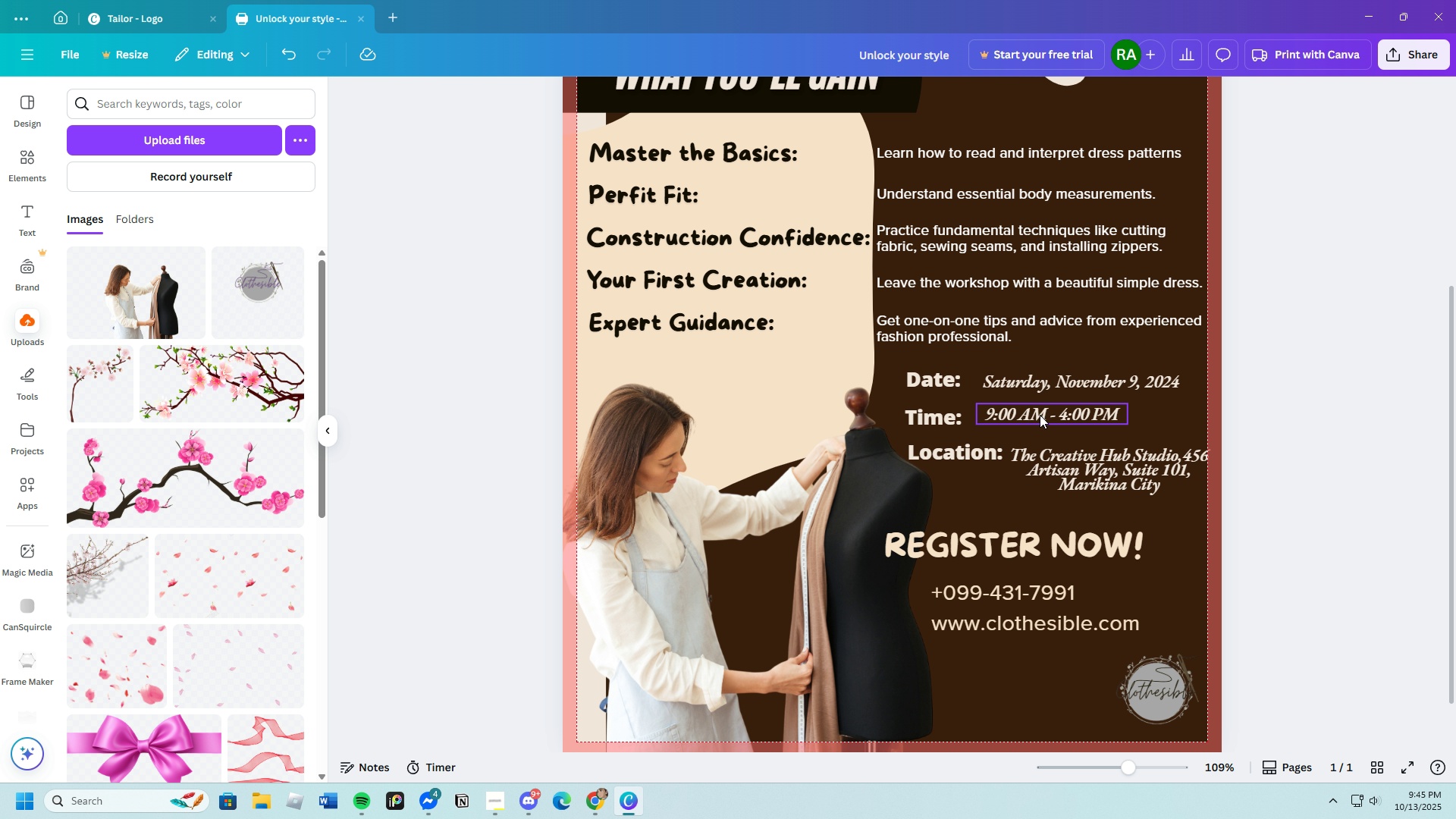 
left_click_drag(start_coordinate=[1040, 413], to_coordinate=[1039, 417])
 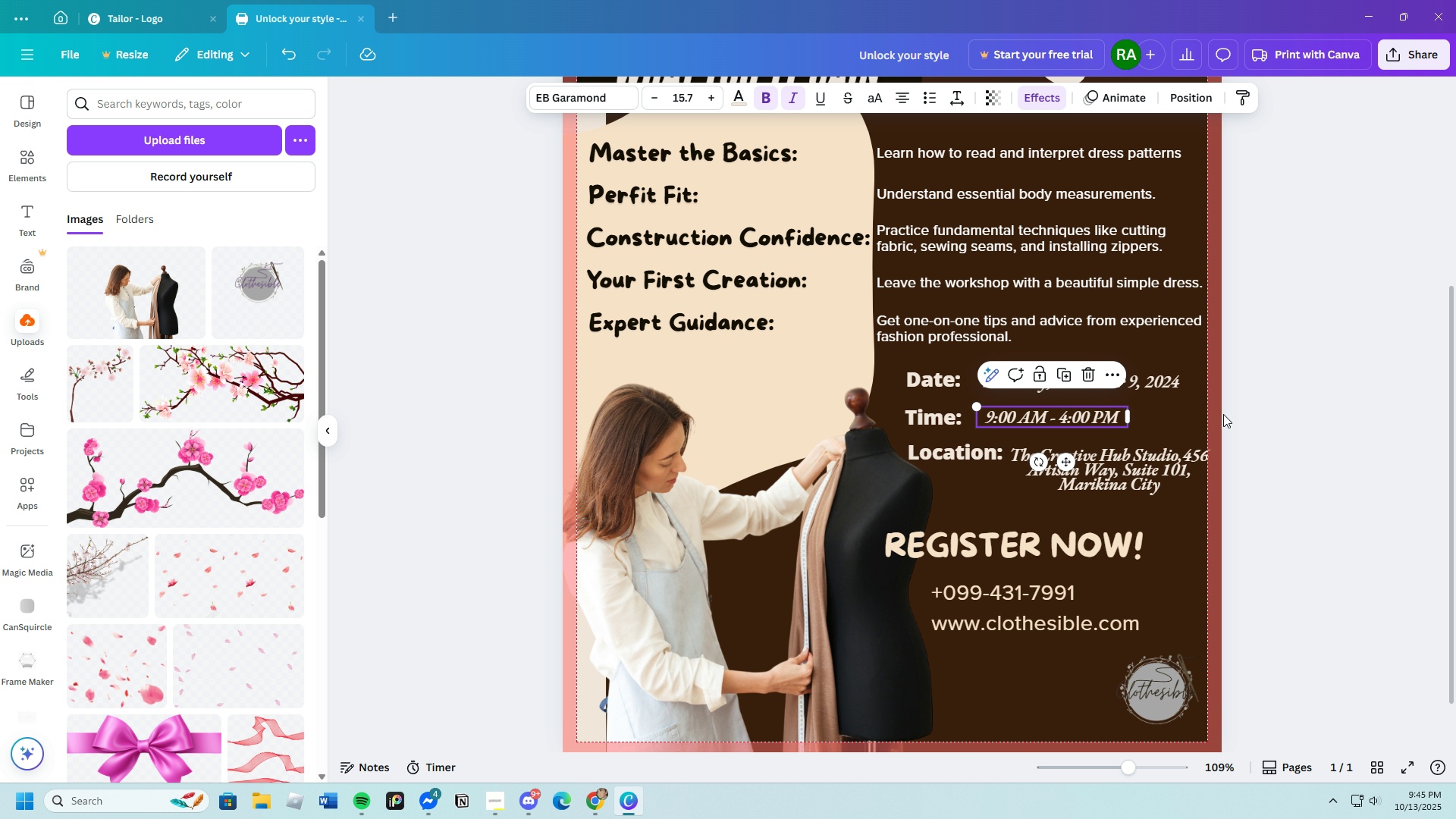 
left_click([1223, 414])
 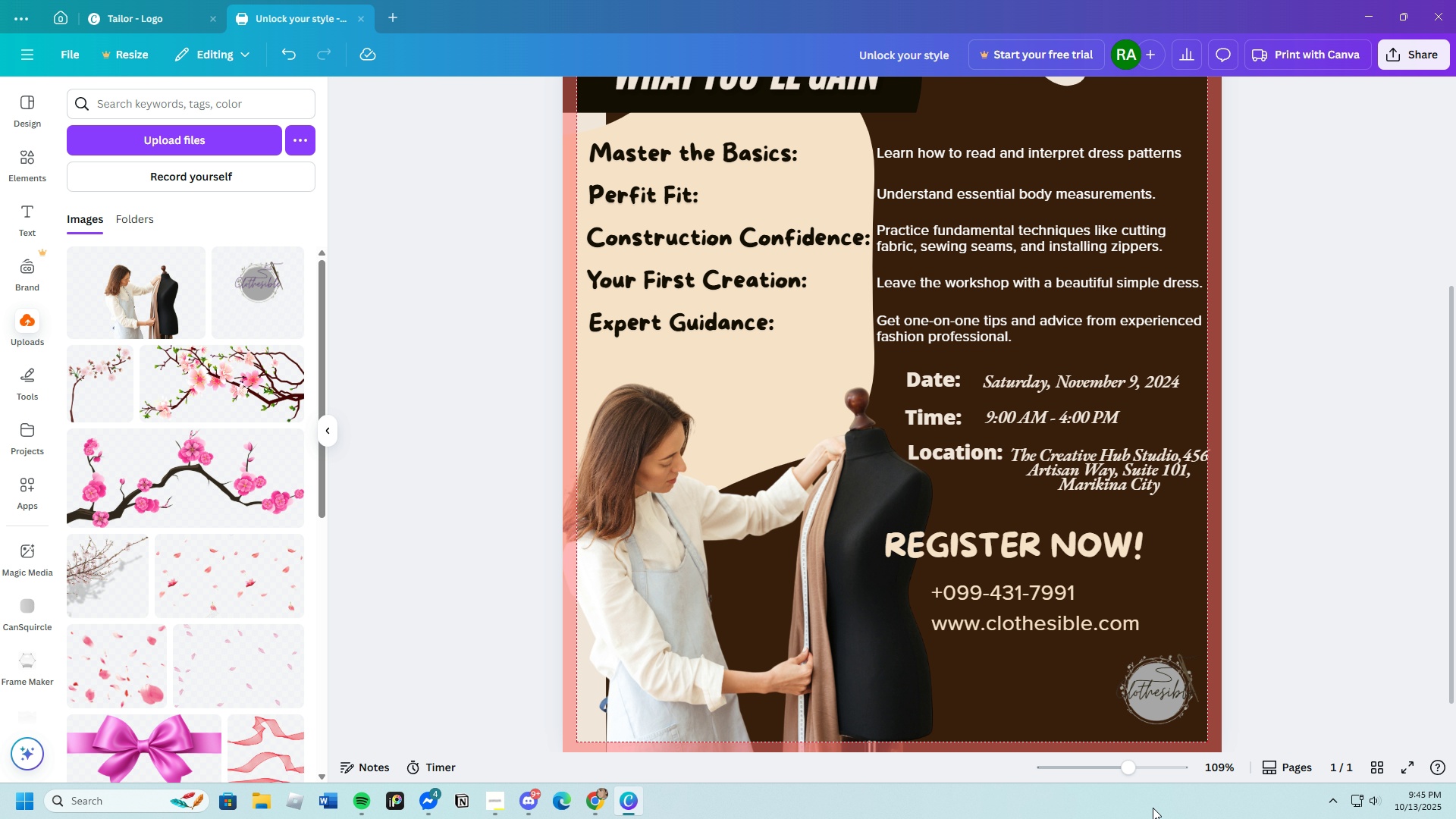 
left_click_drag(start_coordinate=[1128, 774], to_coordinate=[1123, 777])
 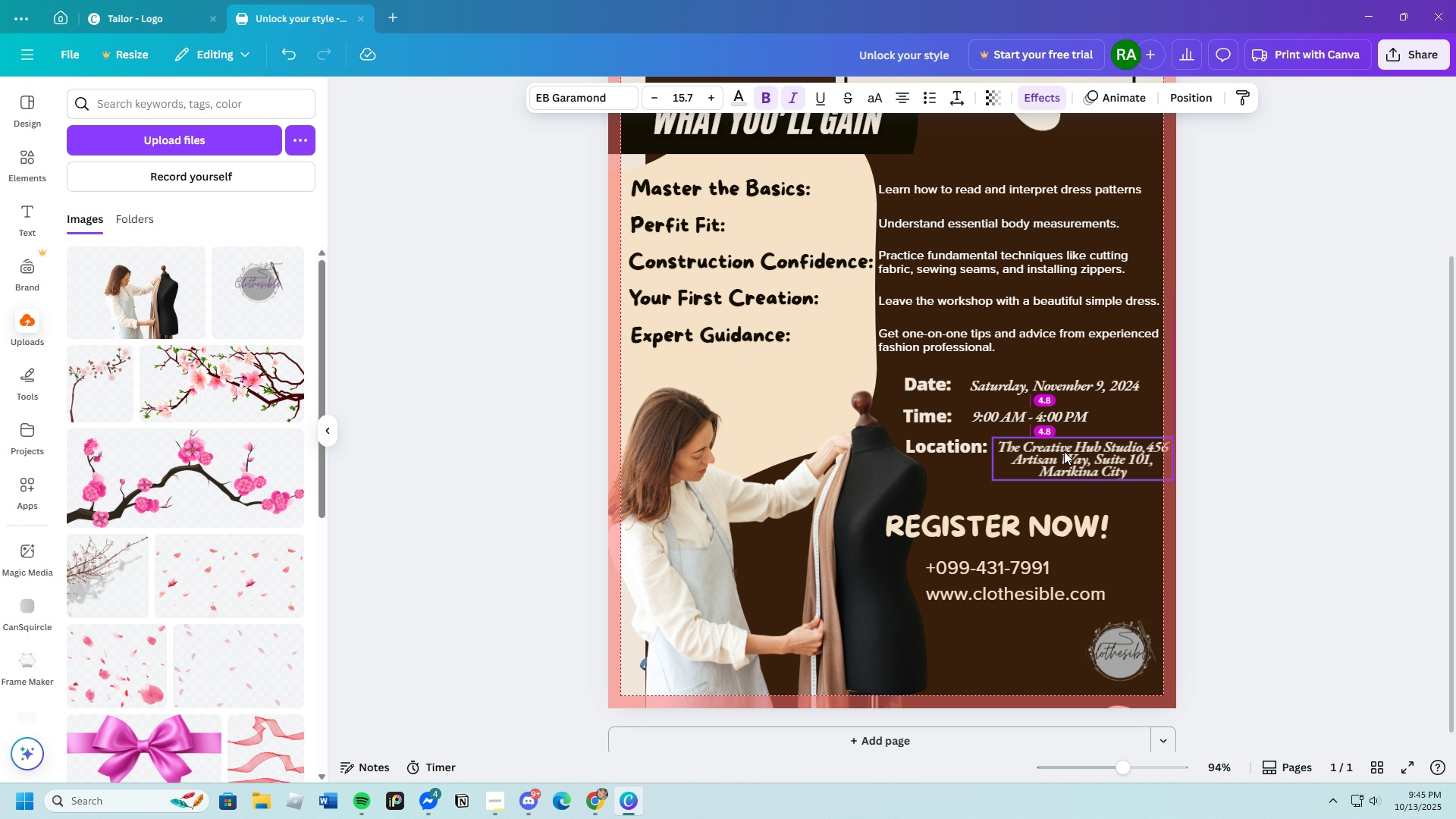 
left_click([1261, 473])
 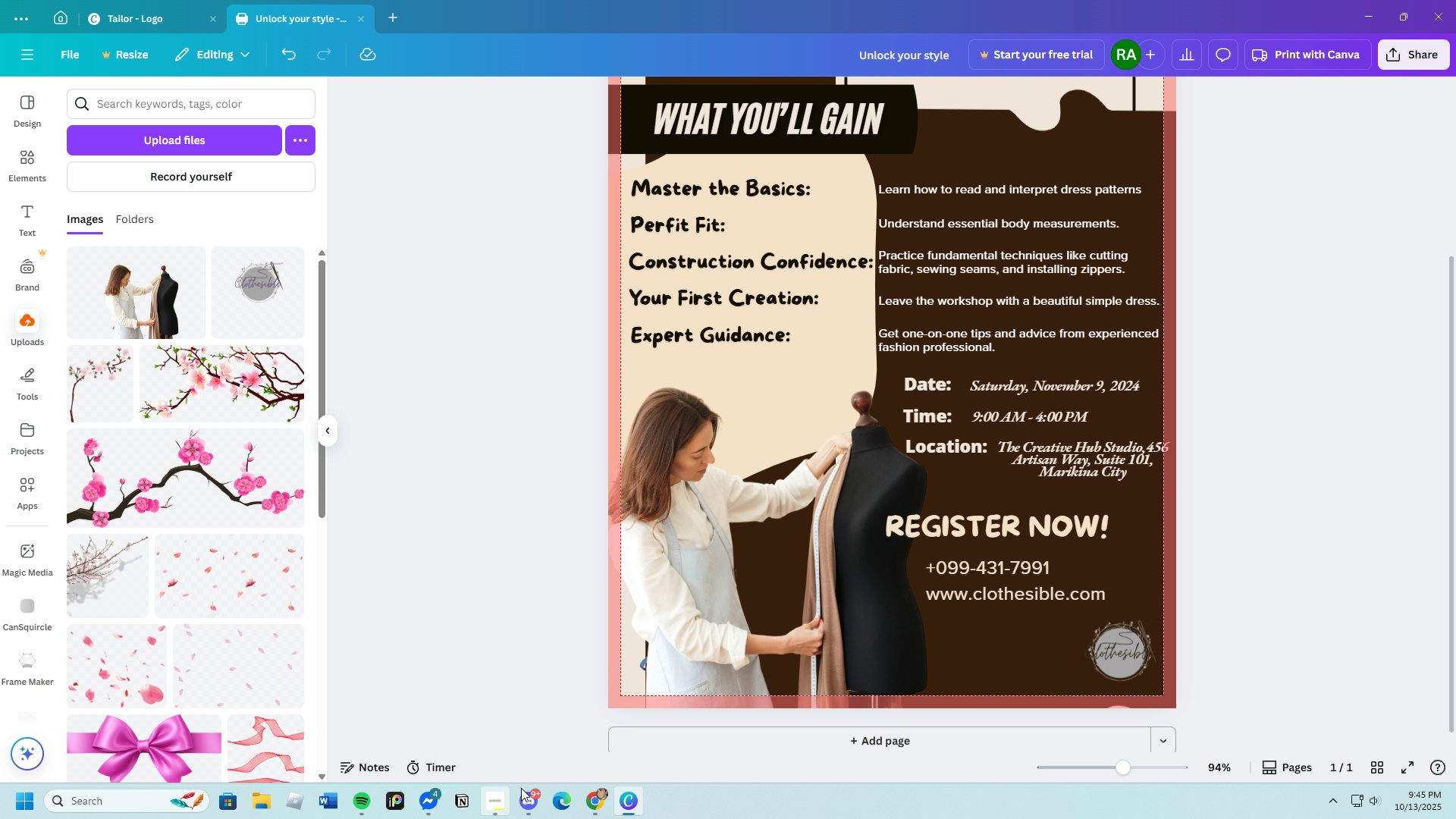 
left_click_drag(start_coordinate=[1120, 768], to_coordinate=[1109, 770])
 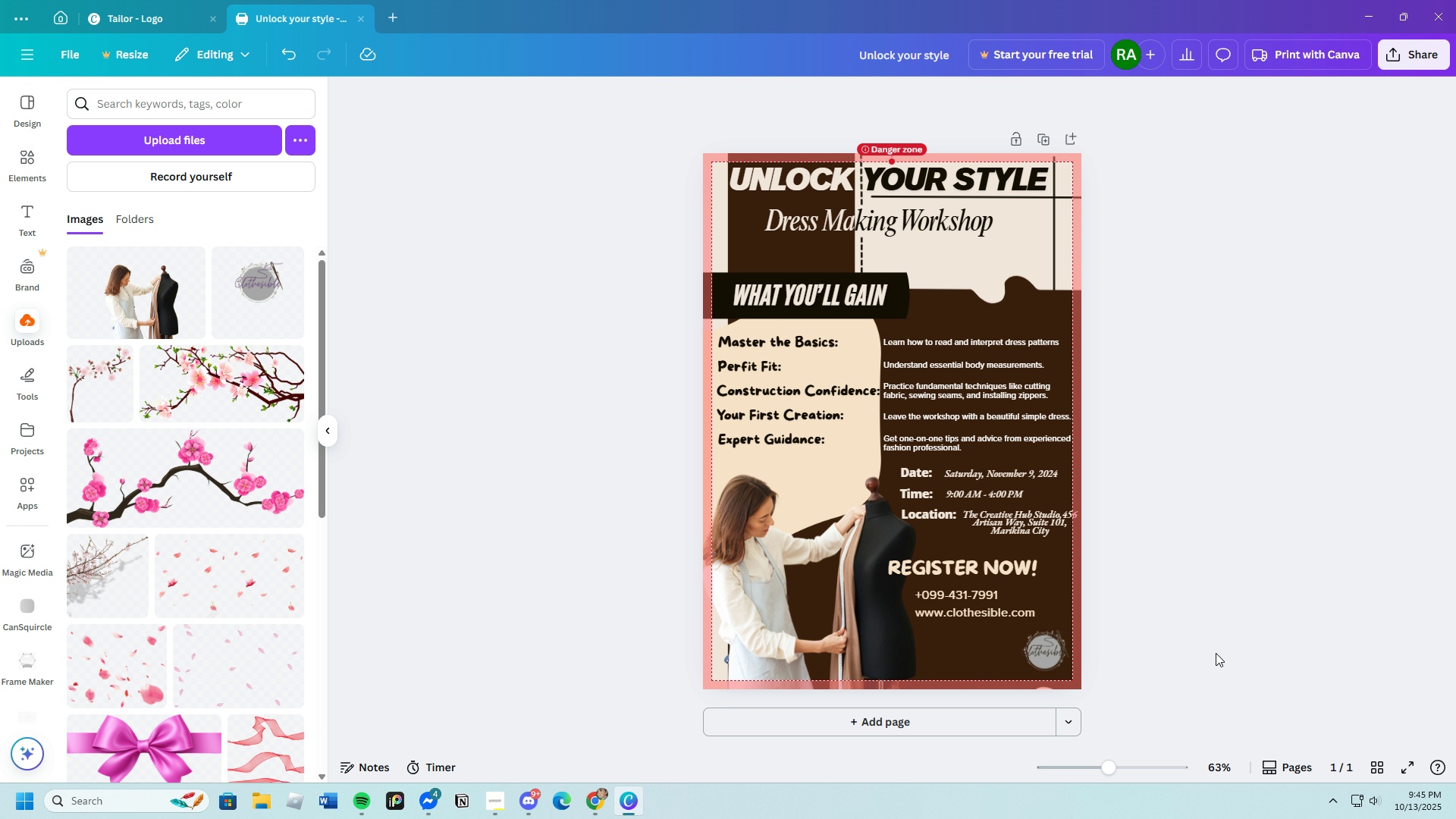 
left_click([1215, 654])
 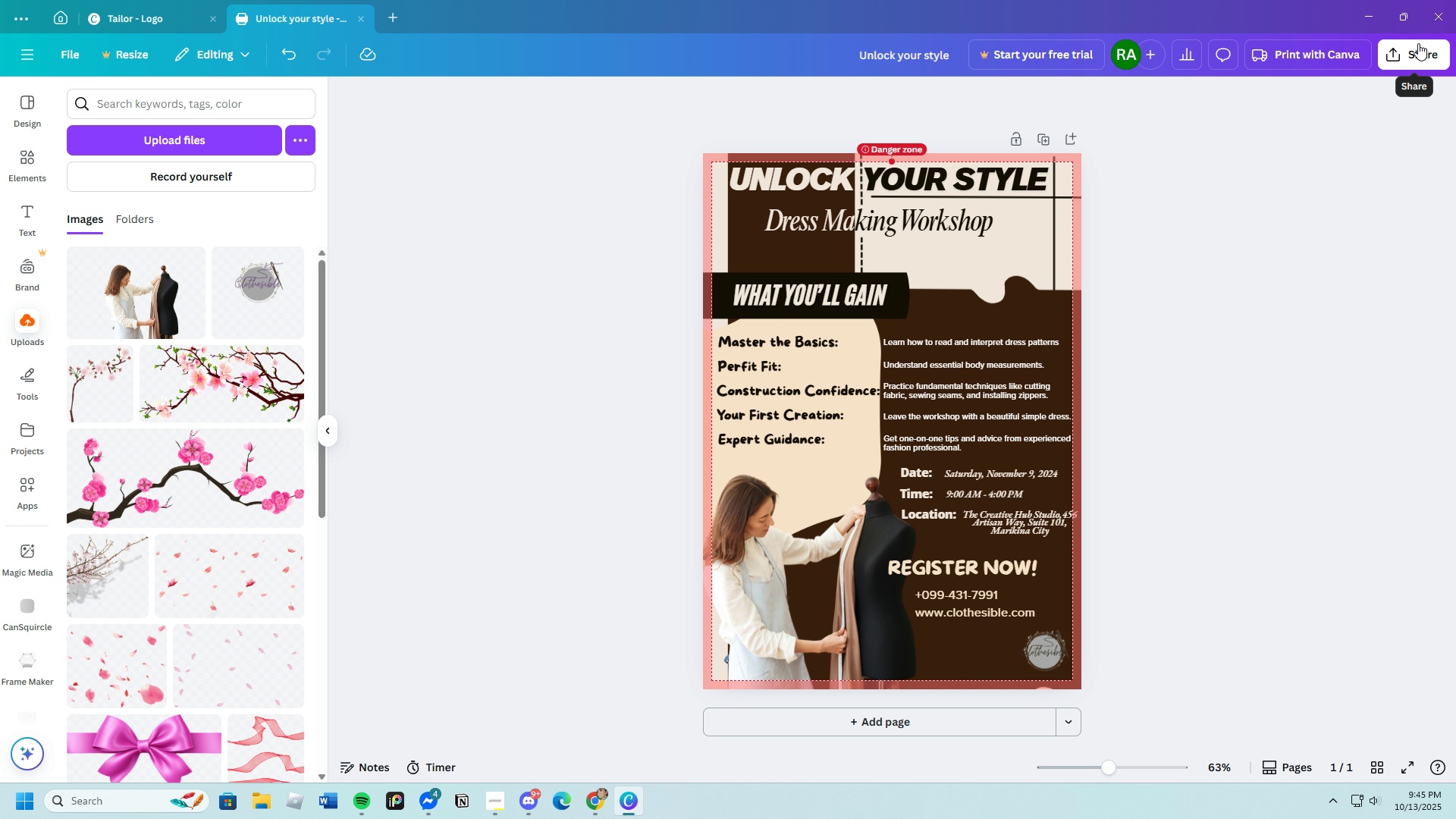 
left_click([1418, 43])